 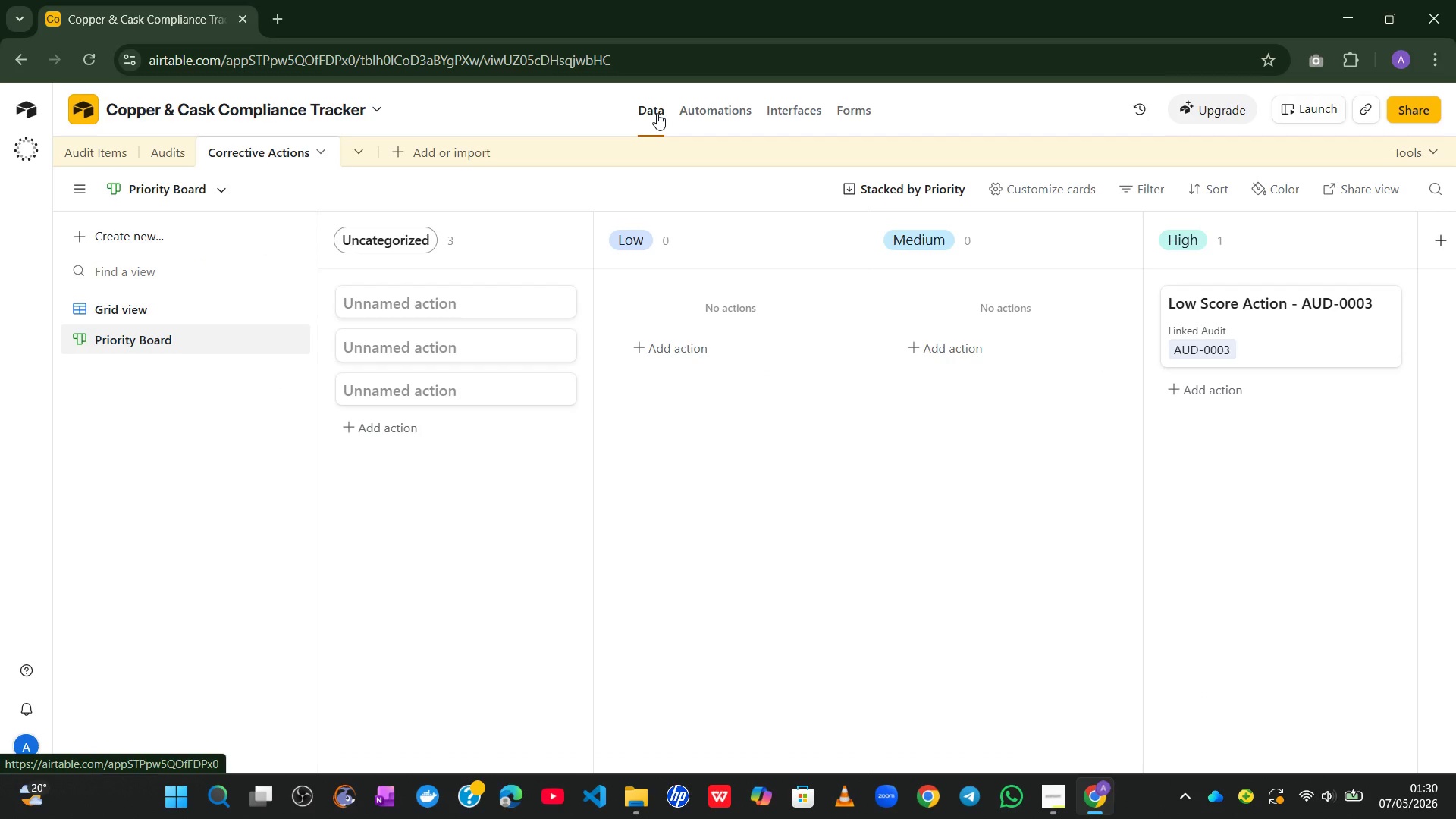 
left_click([89, 148])
 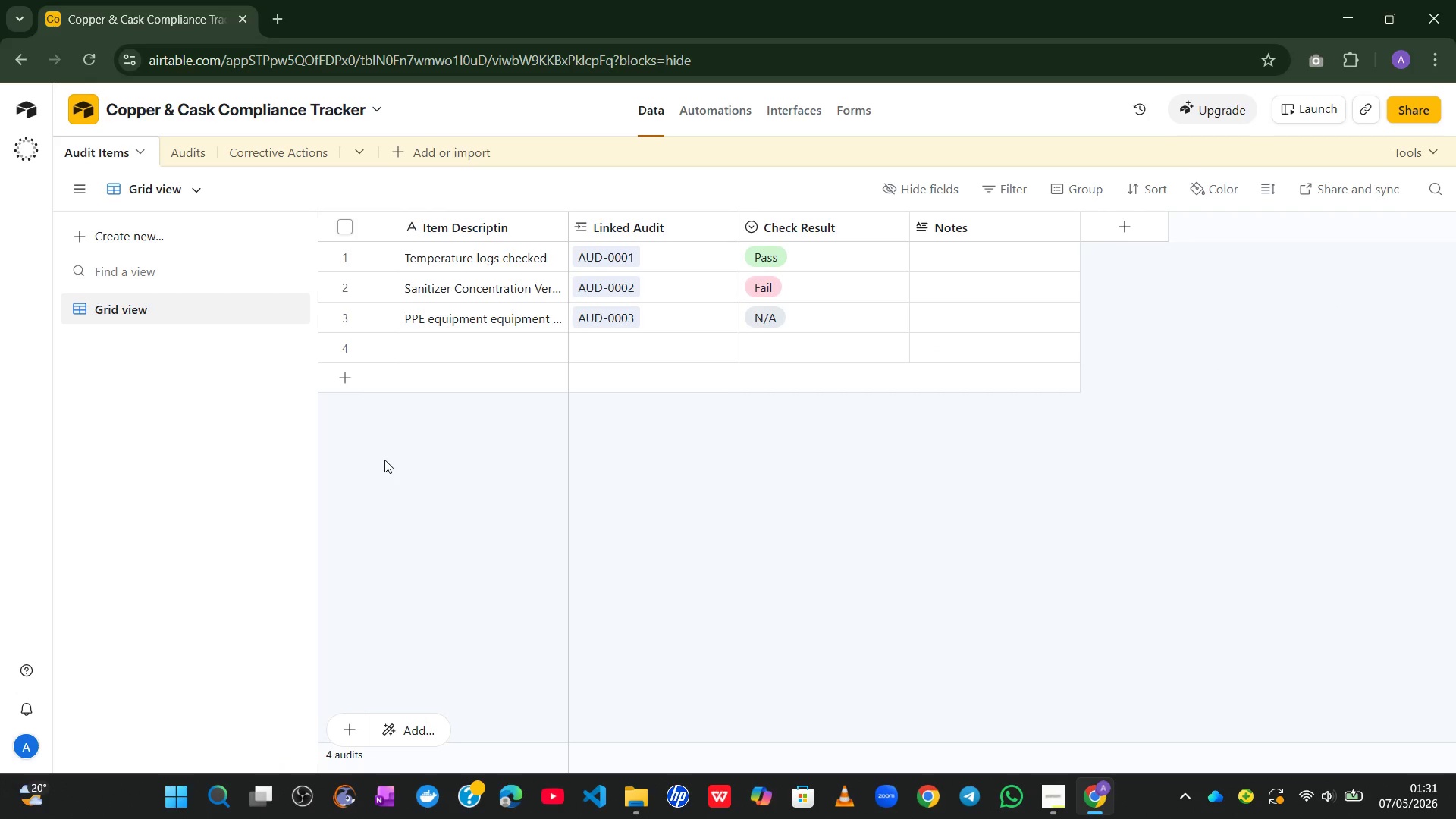 
wait(10.78)
 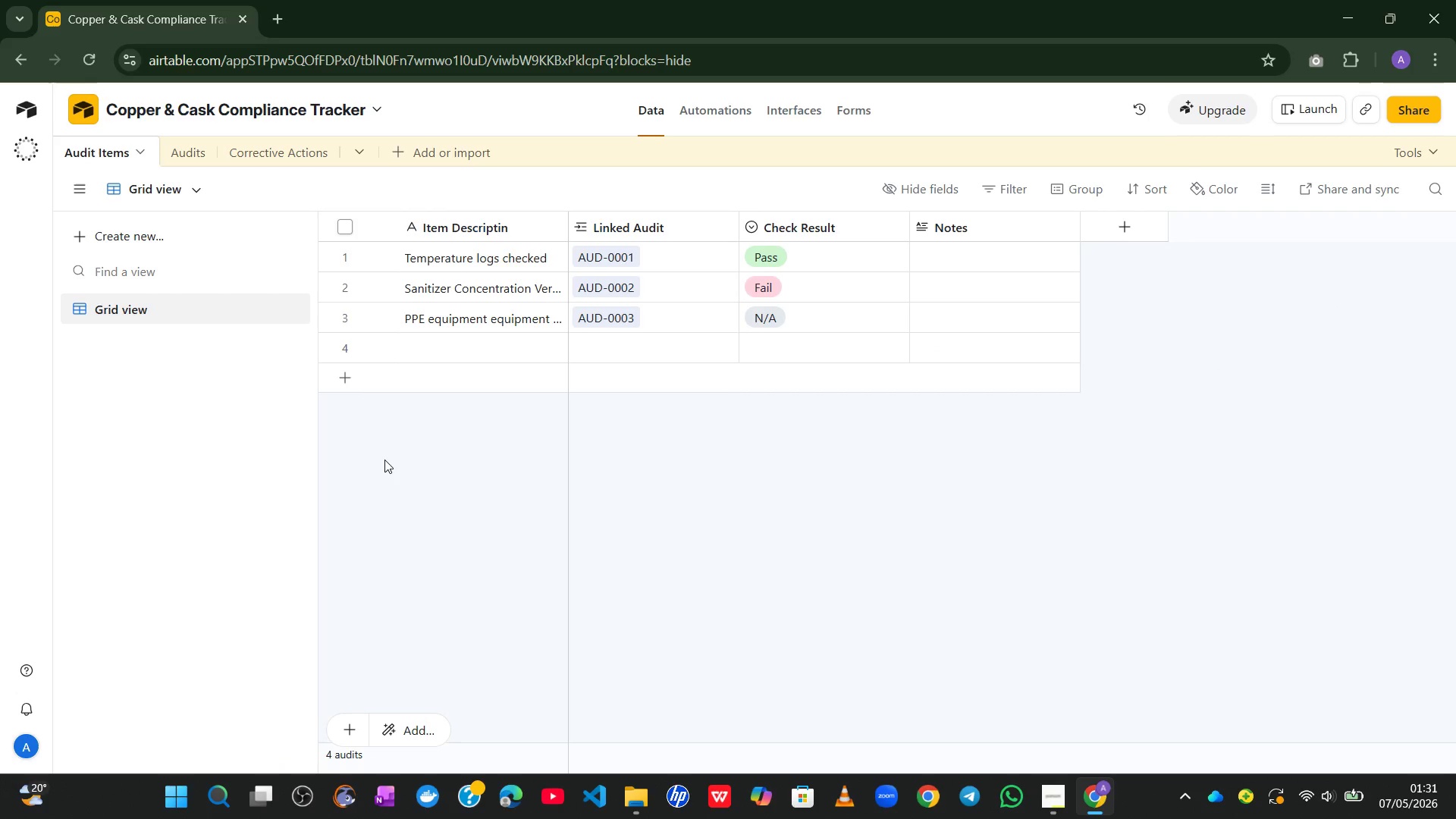 
left_click([347, 350])
 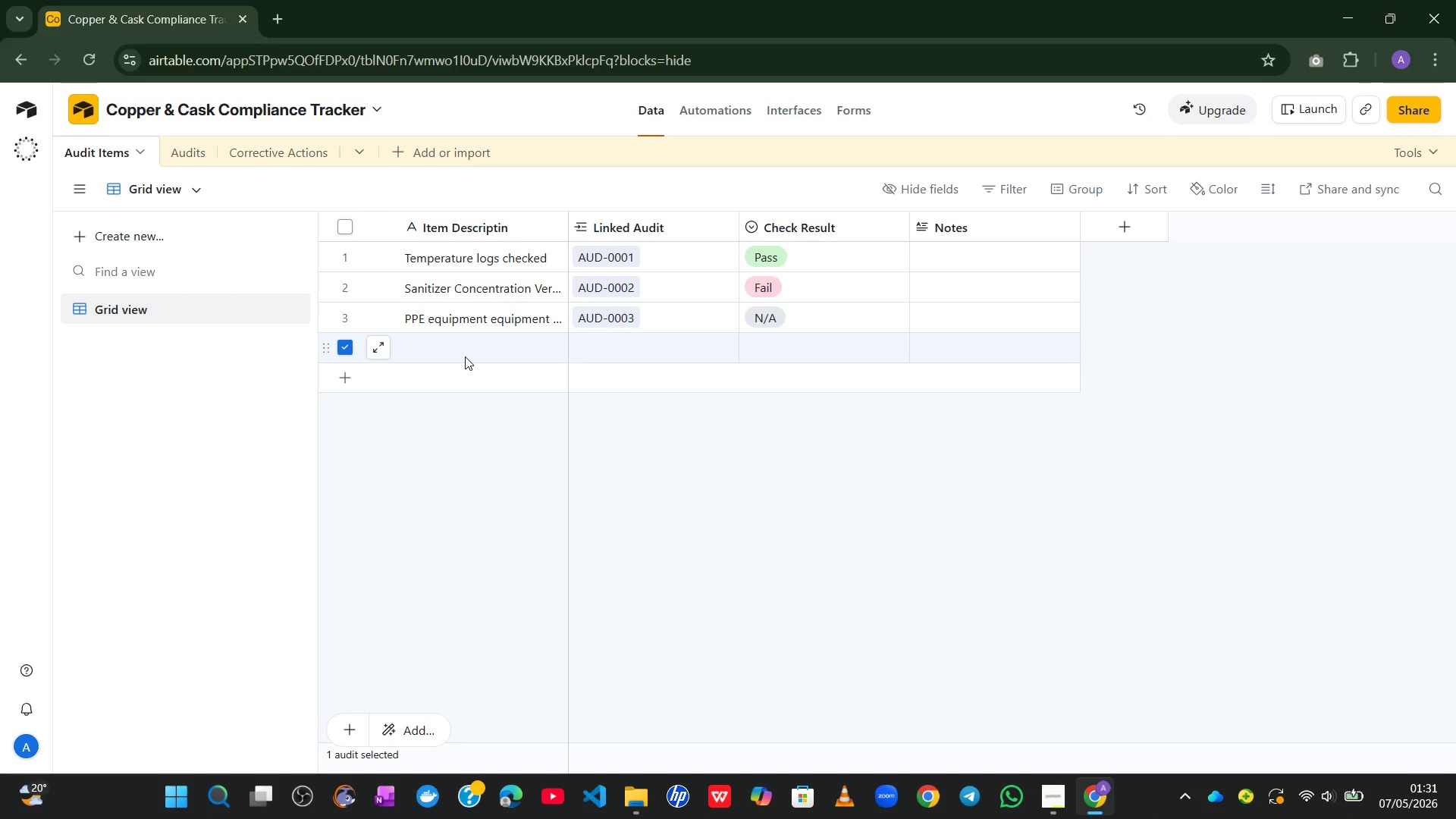 
right_click([465, 356])
 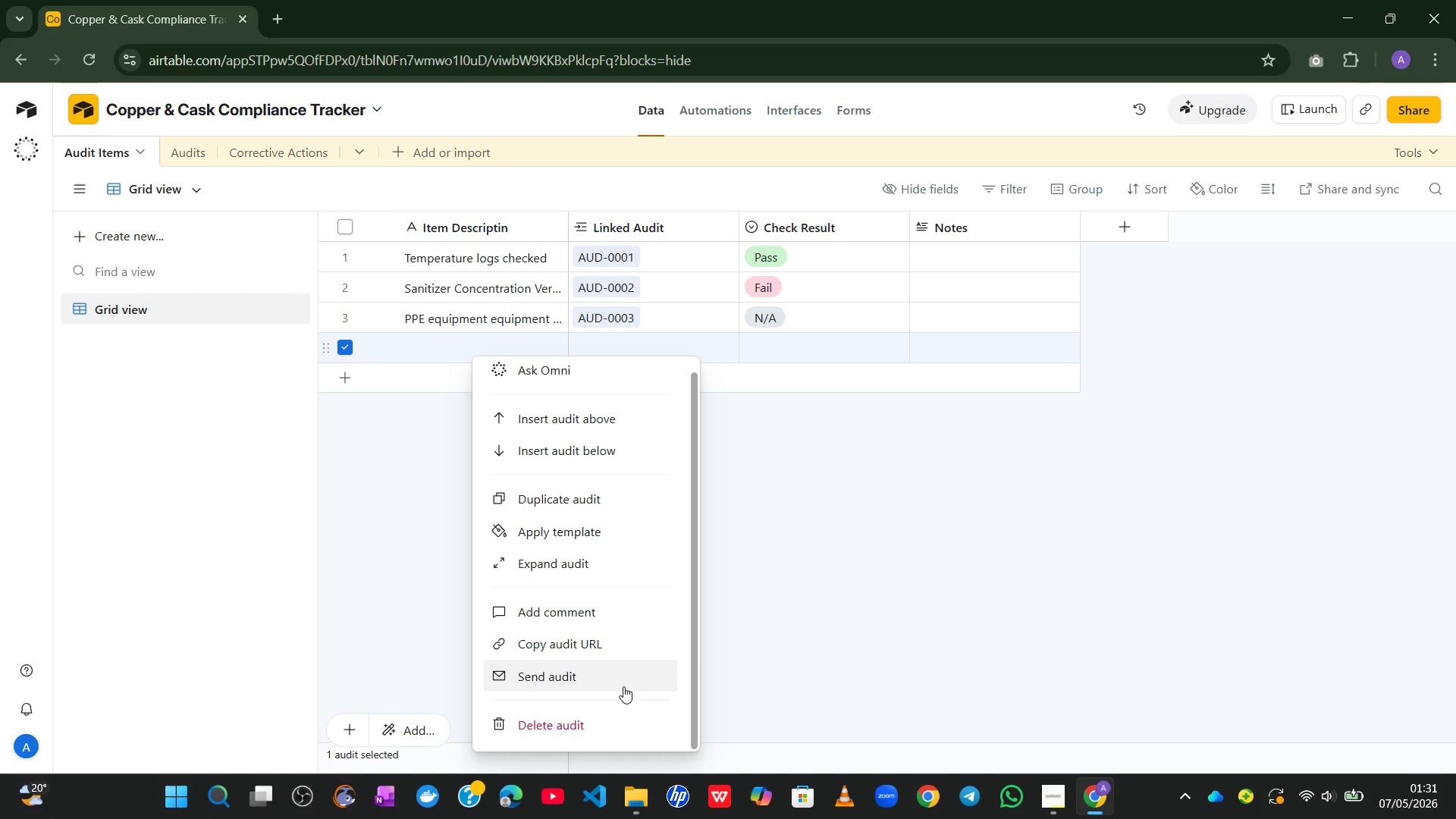 
left_click([574, 721])
 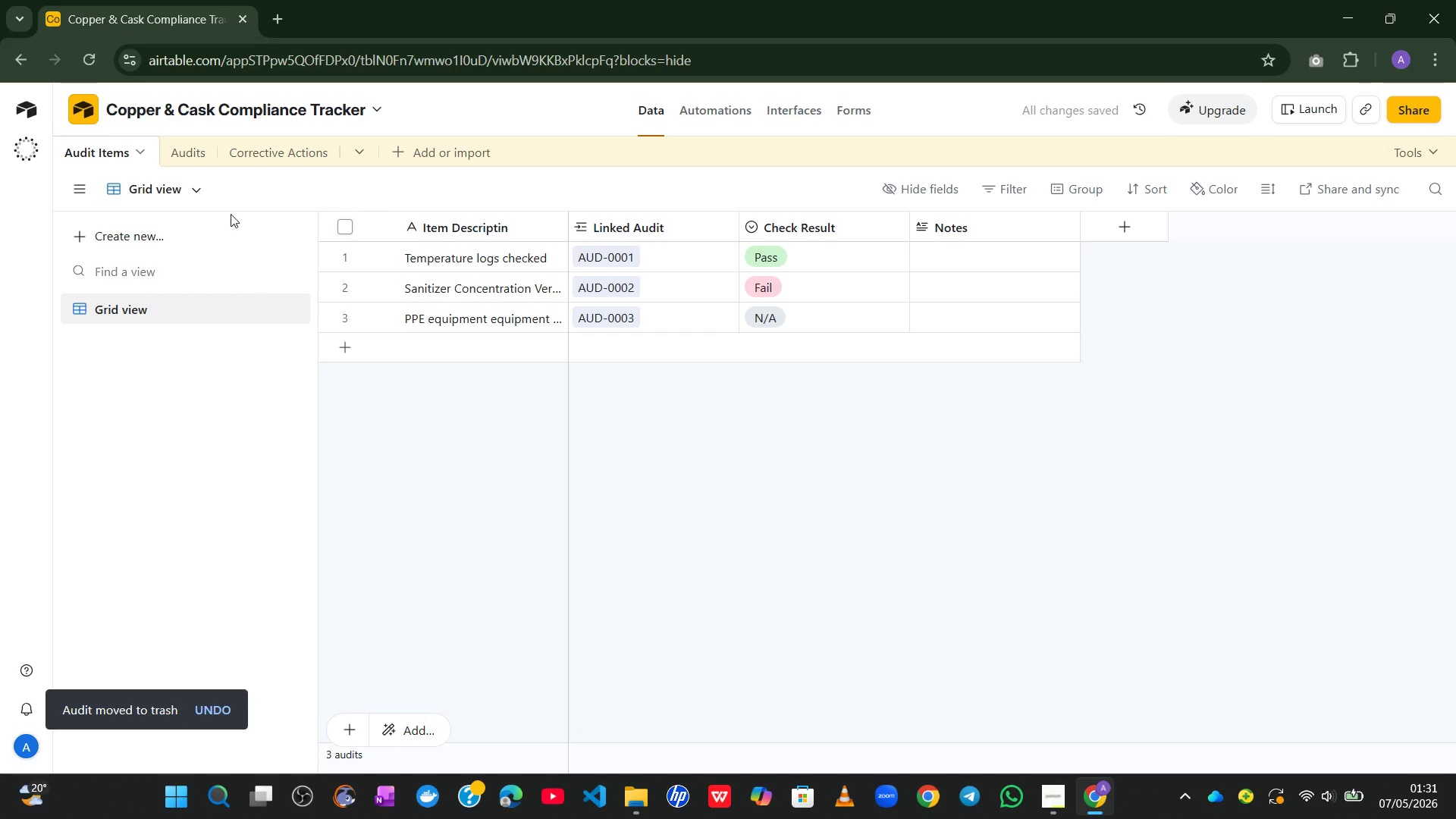 
left_click([199, 181])
 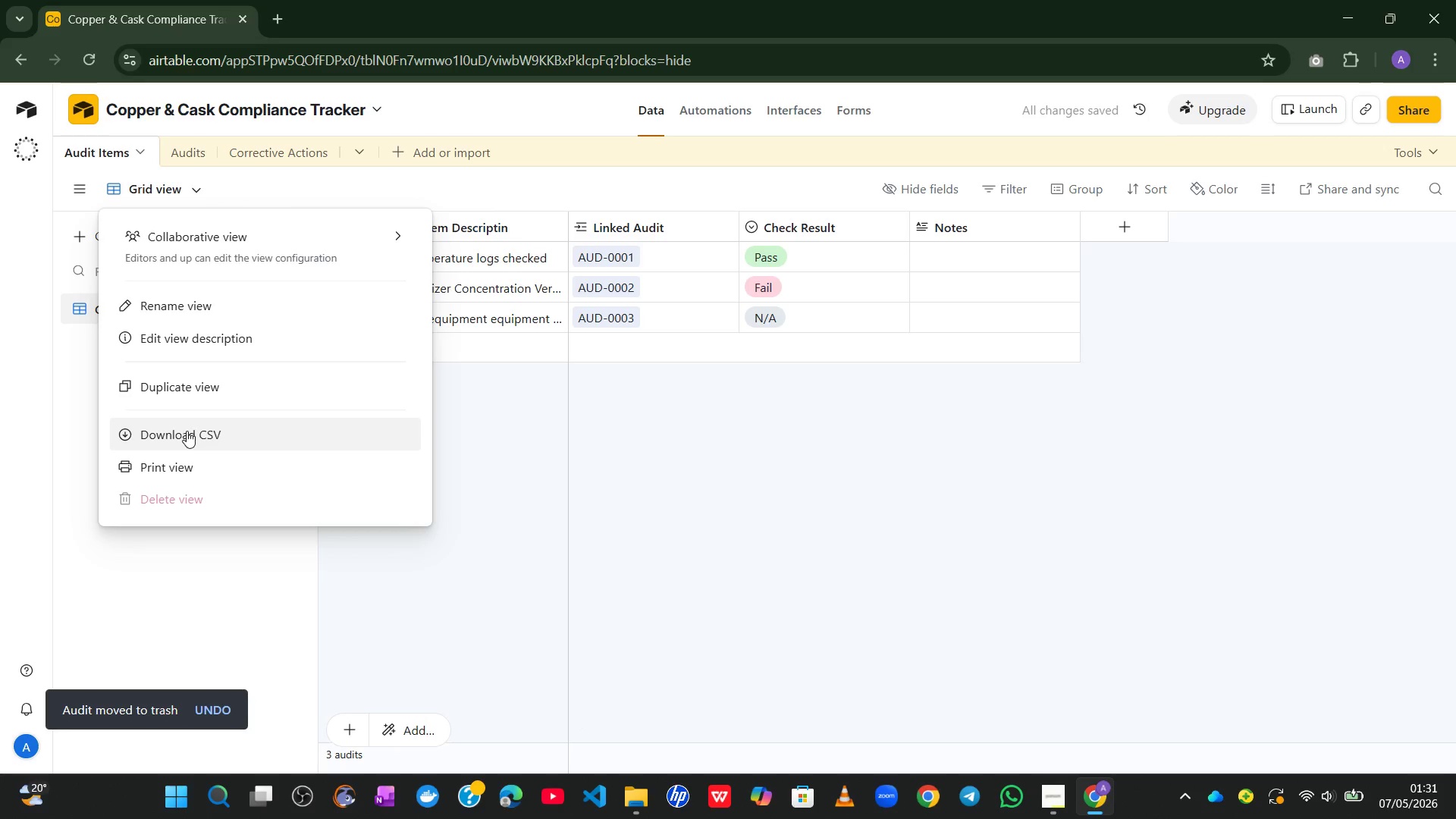 
left_click([187, 431])
 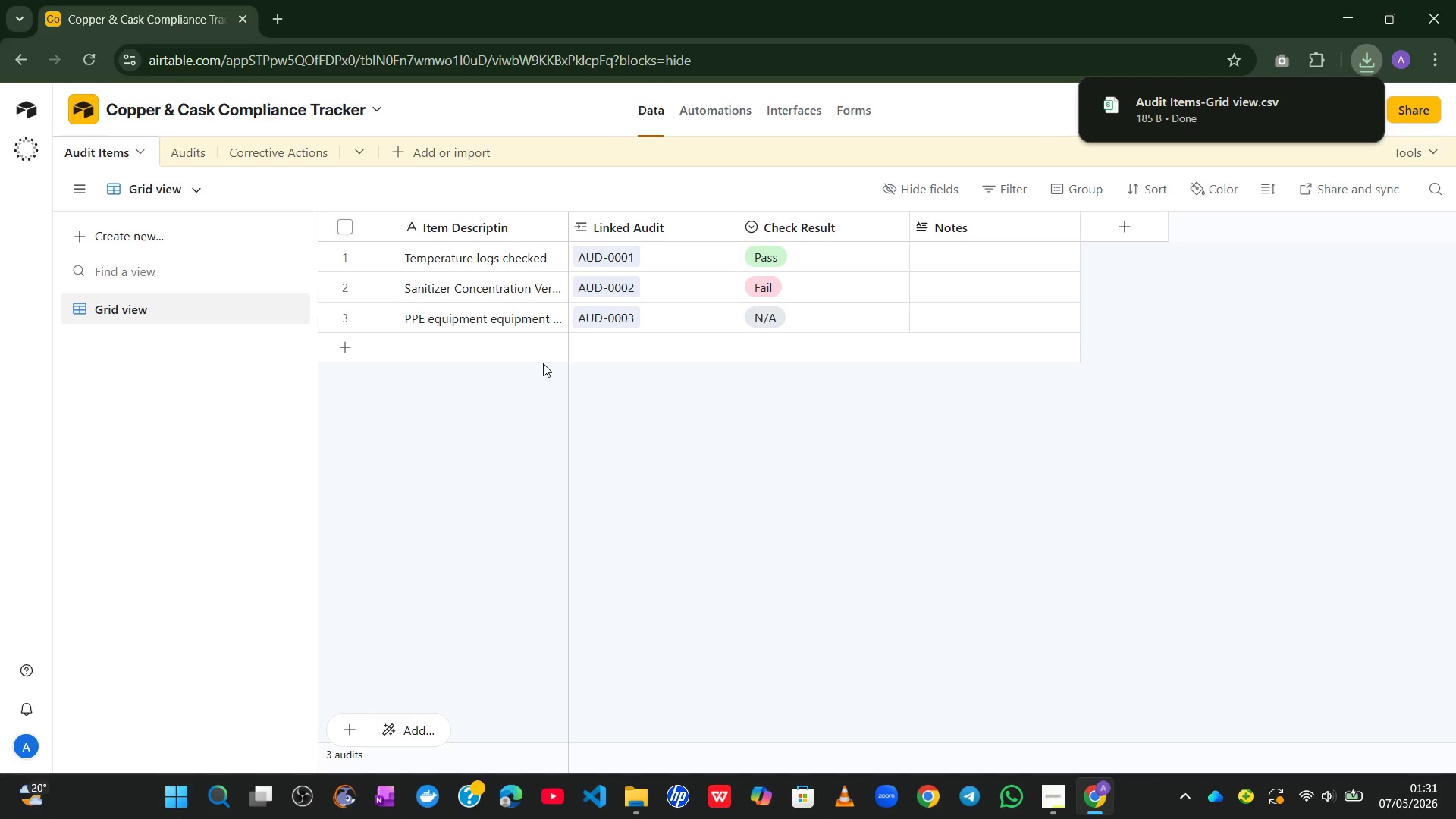 
wait(12.36)
 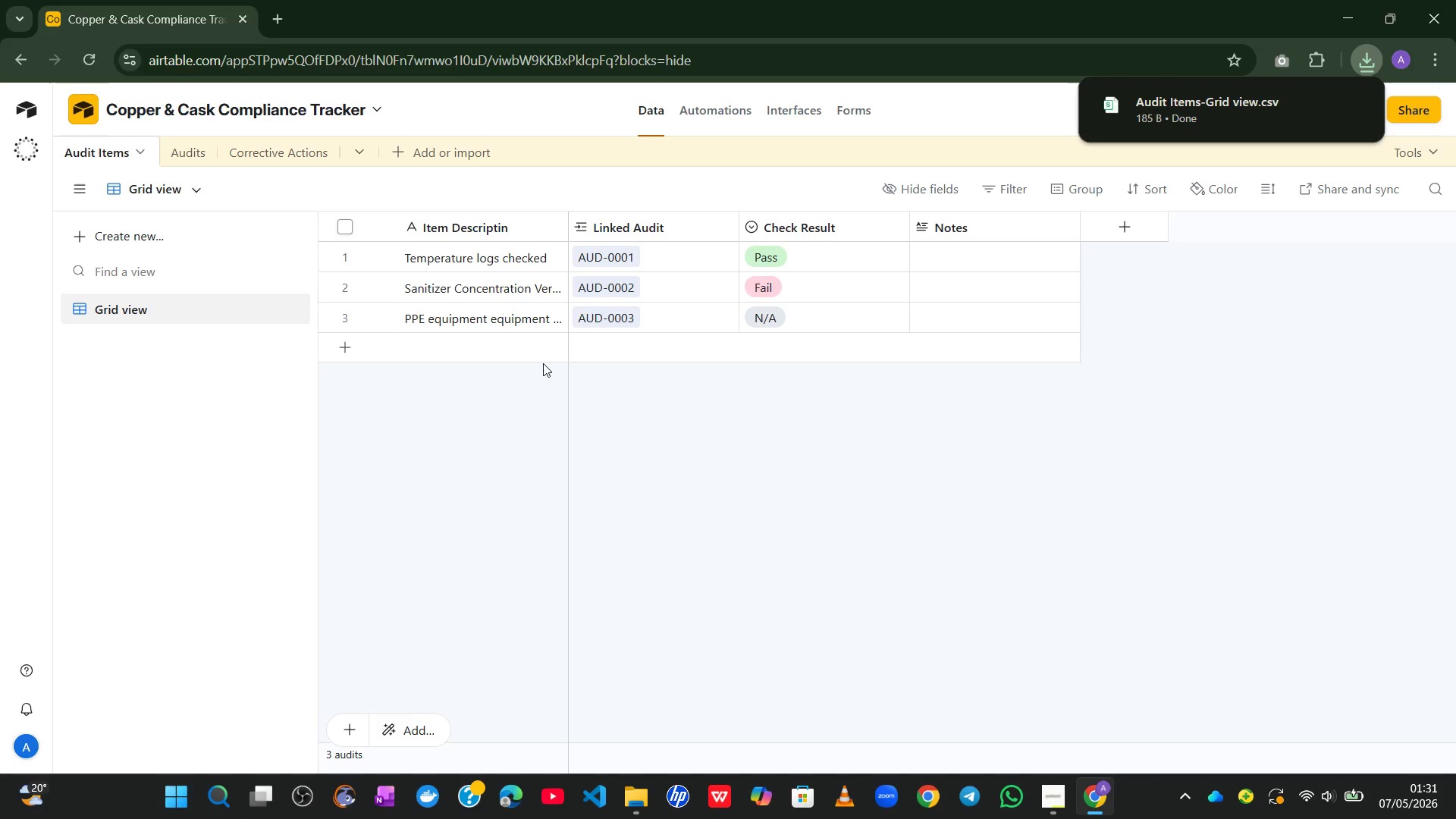 
left_click([275, 152])
 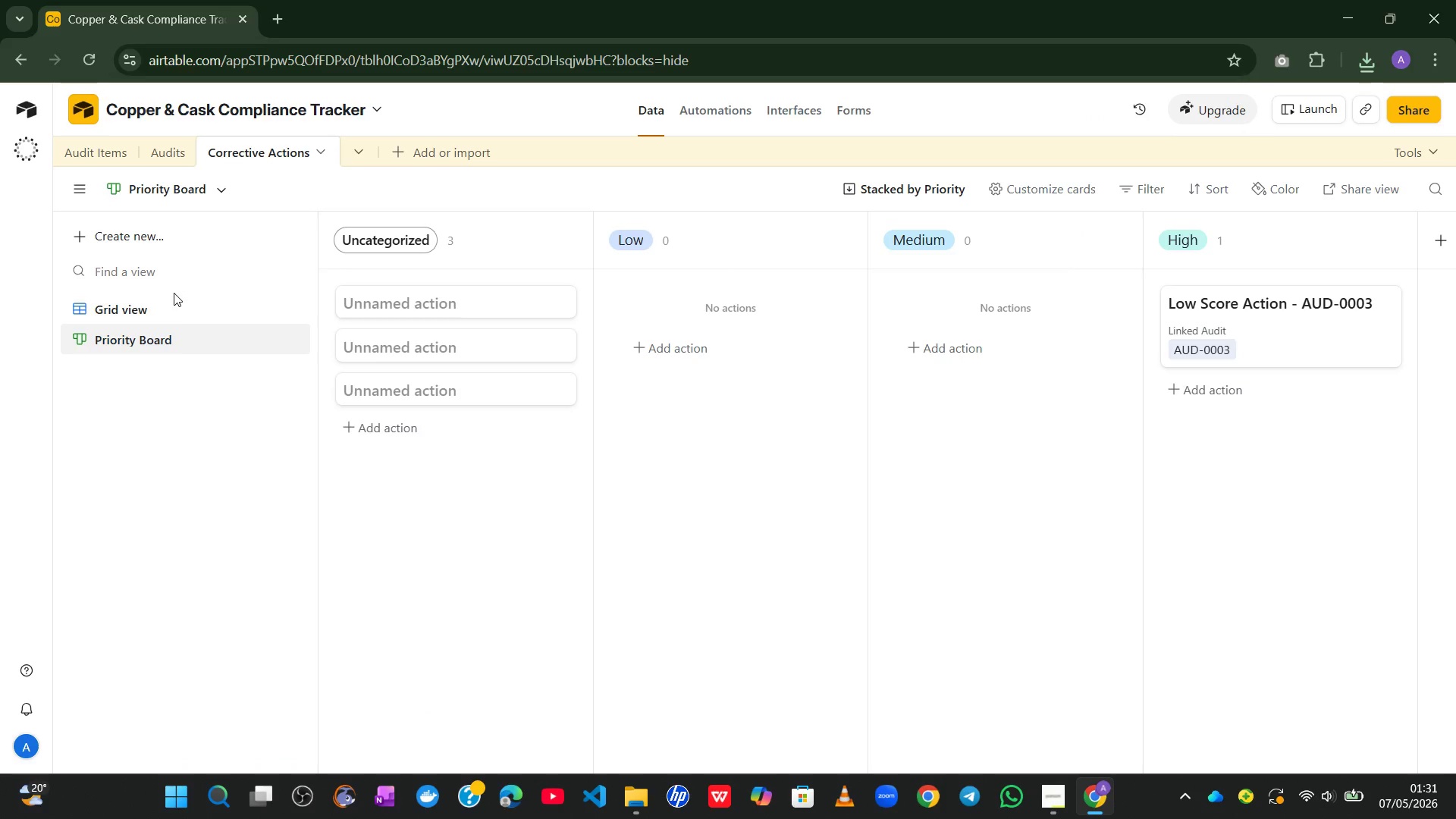 
left_click([165, 298])
 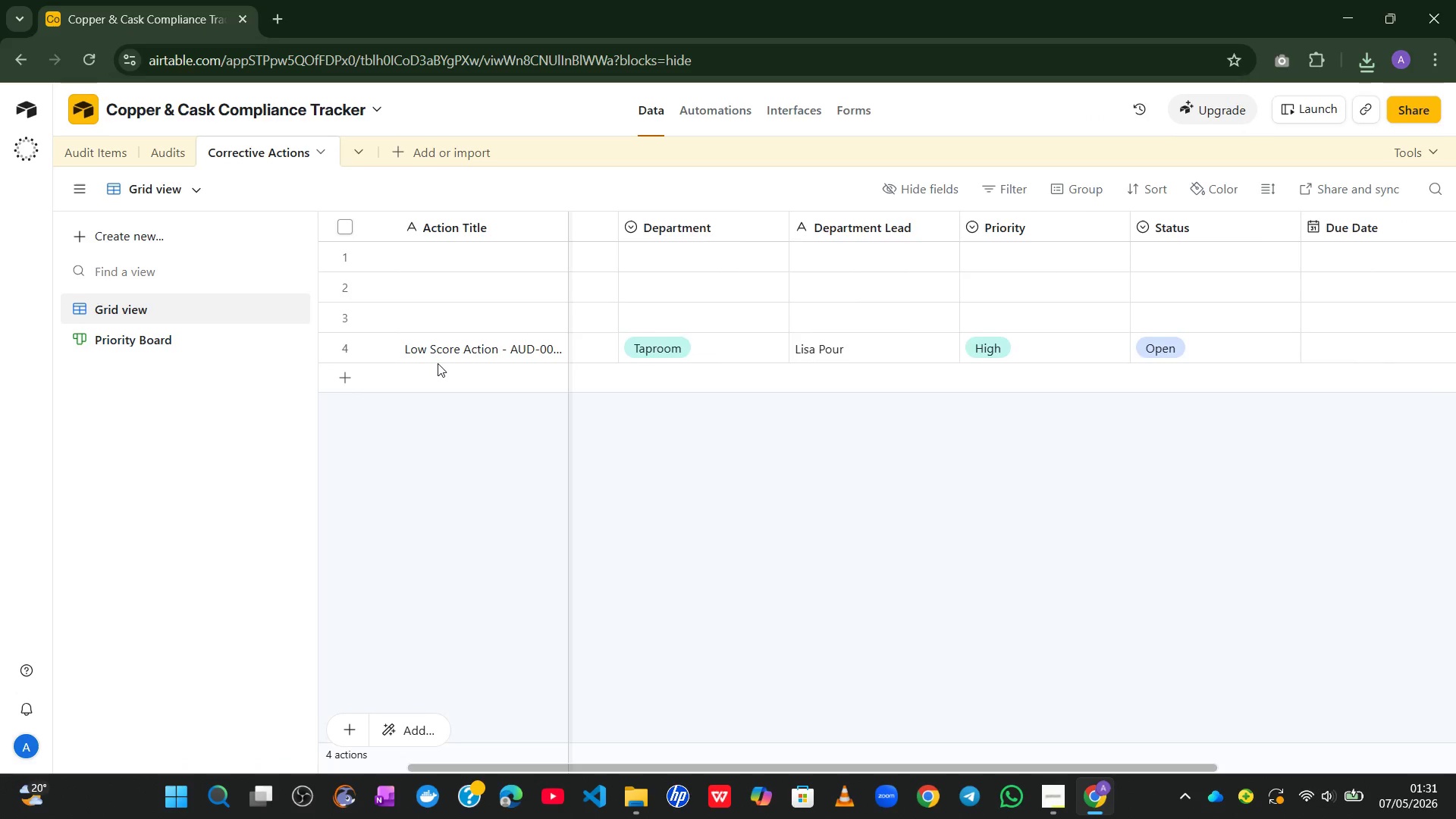 
mouse_move([574, 378])
 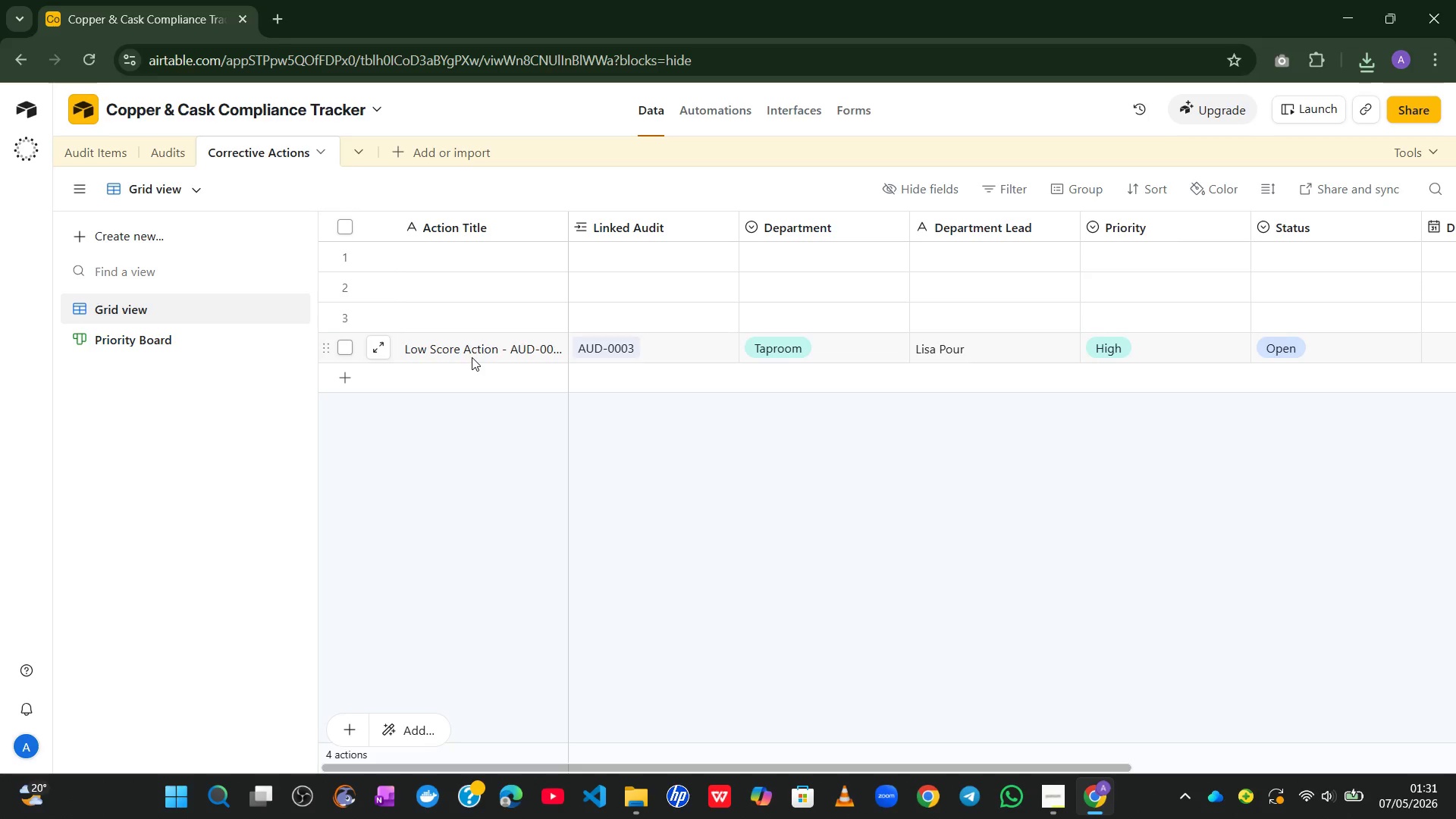 
wait(15.82)
 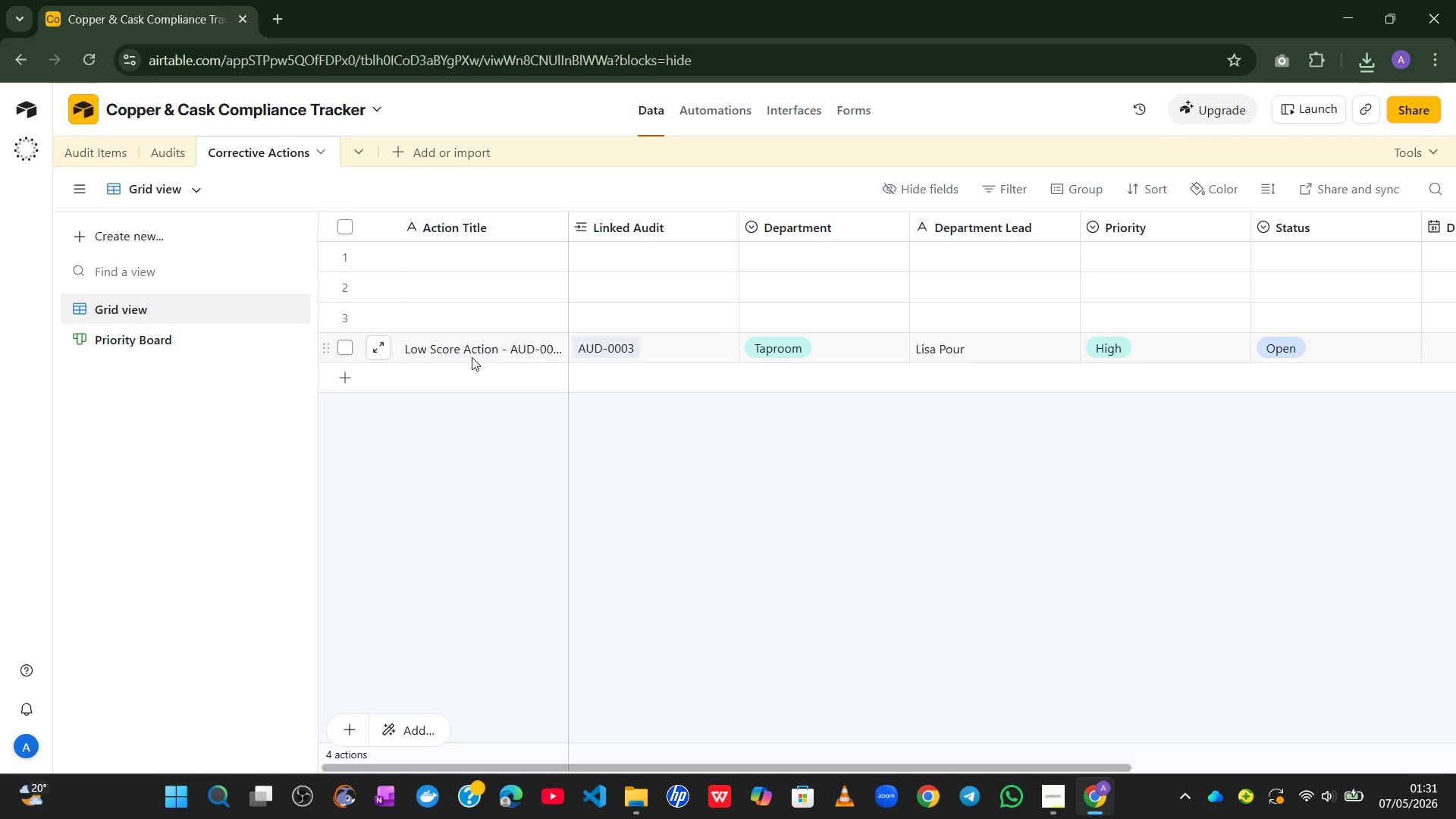 
left_click([700, 108])
 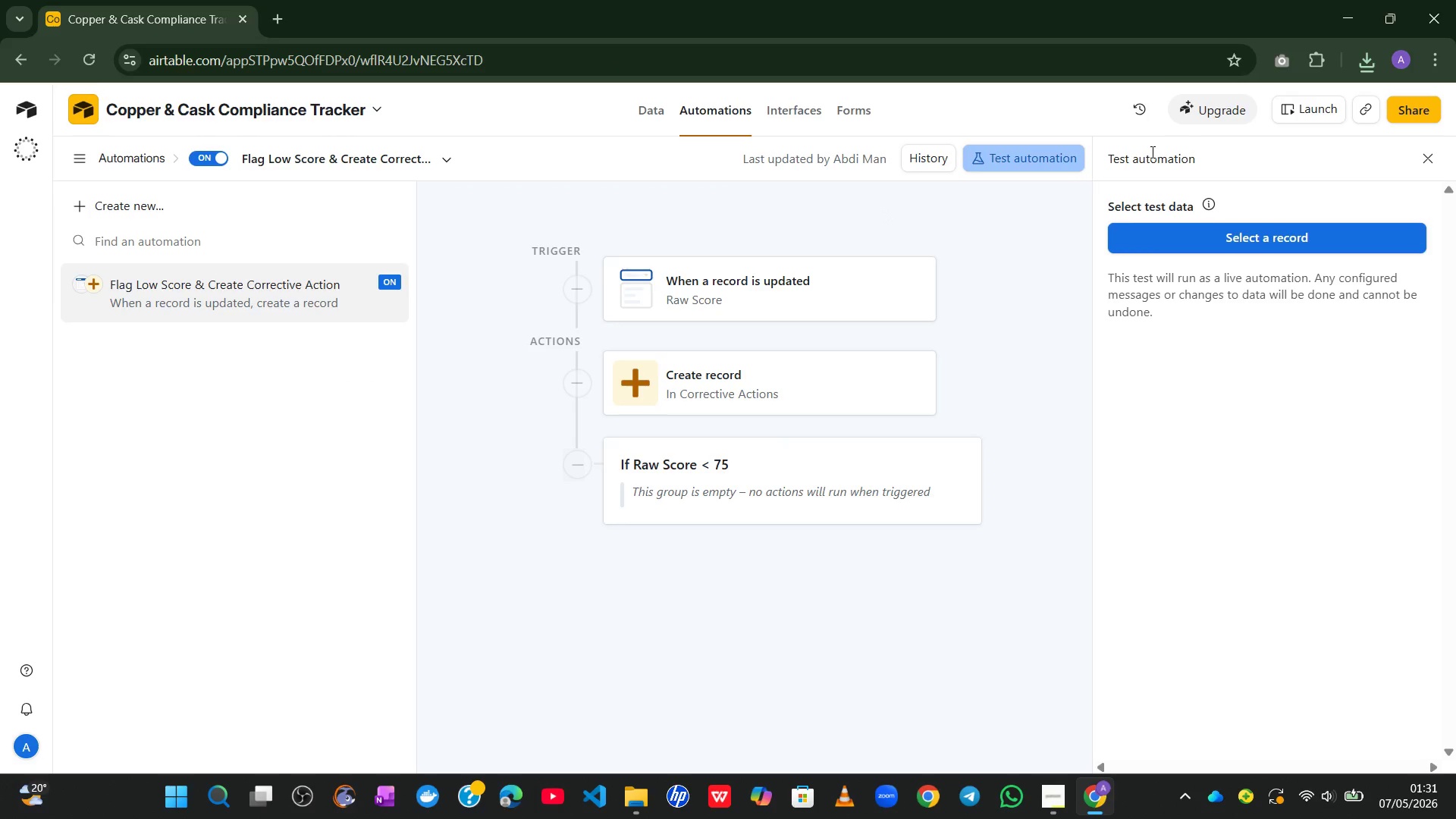 
left_click([1185, 239])
 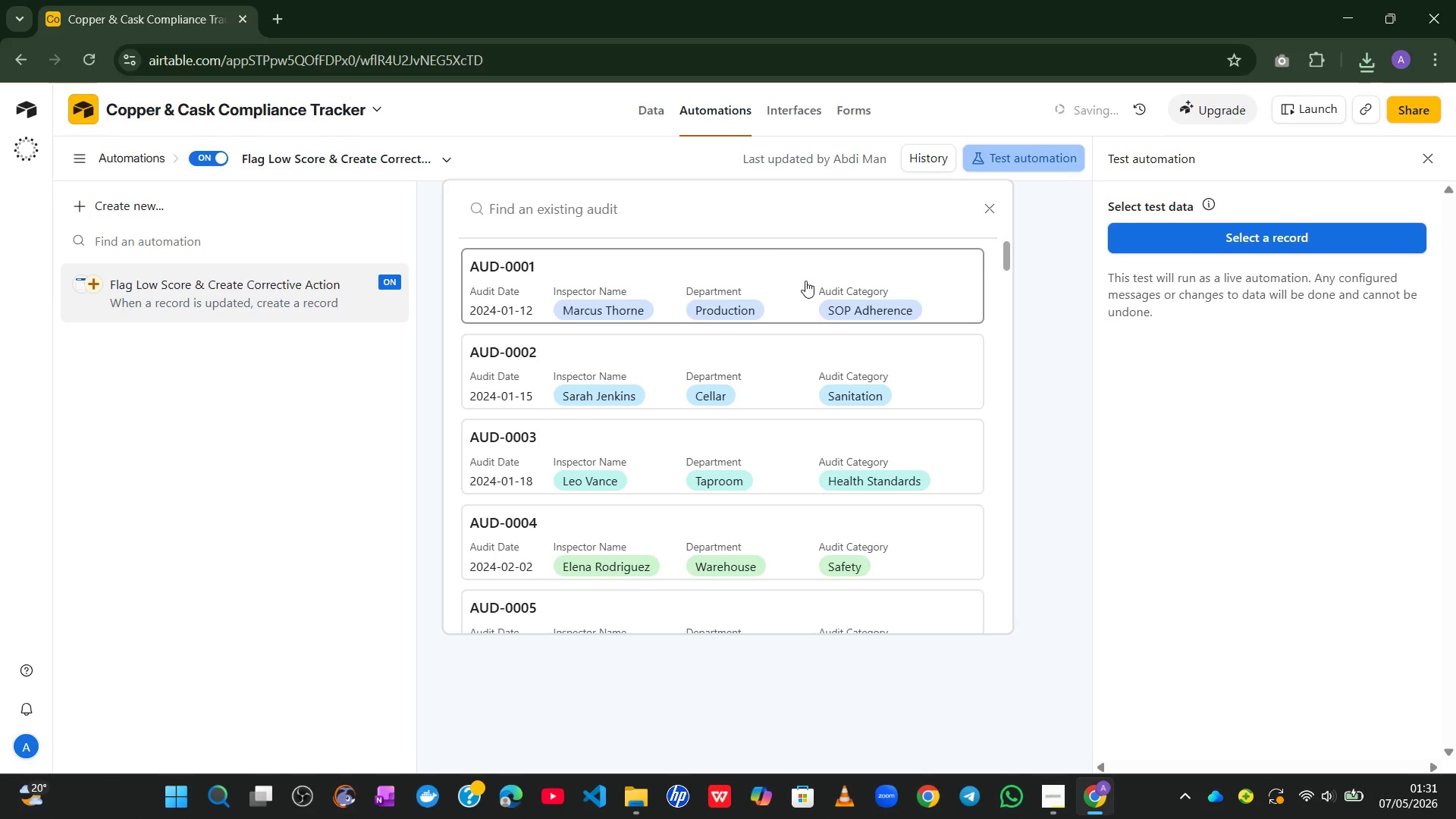 
left_click([725, 285])
 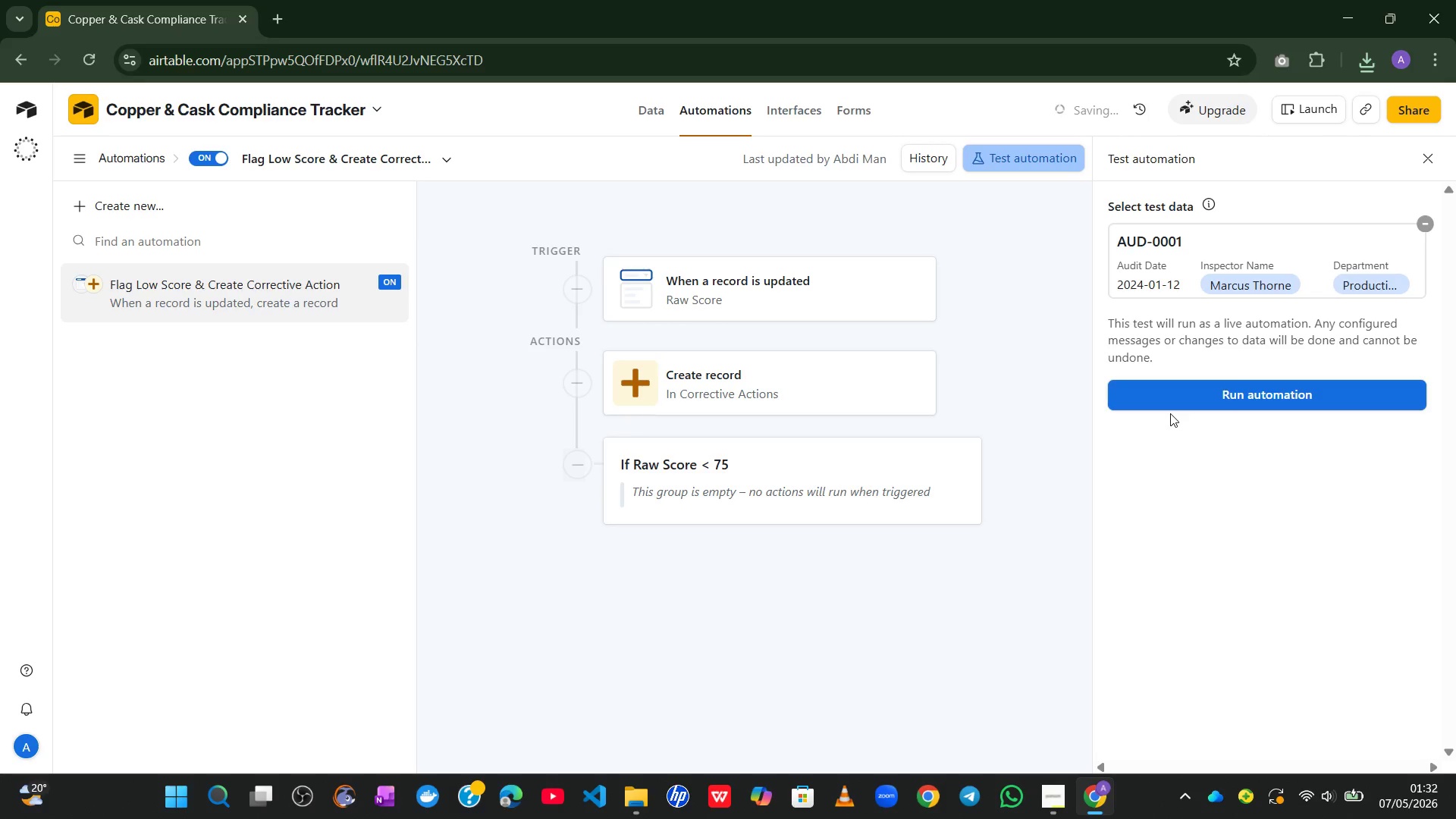 
left_click([1207, 394])
 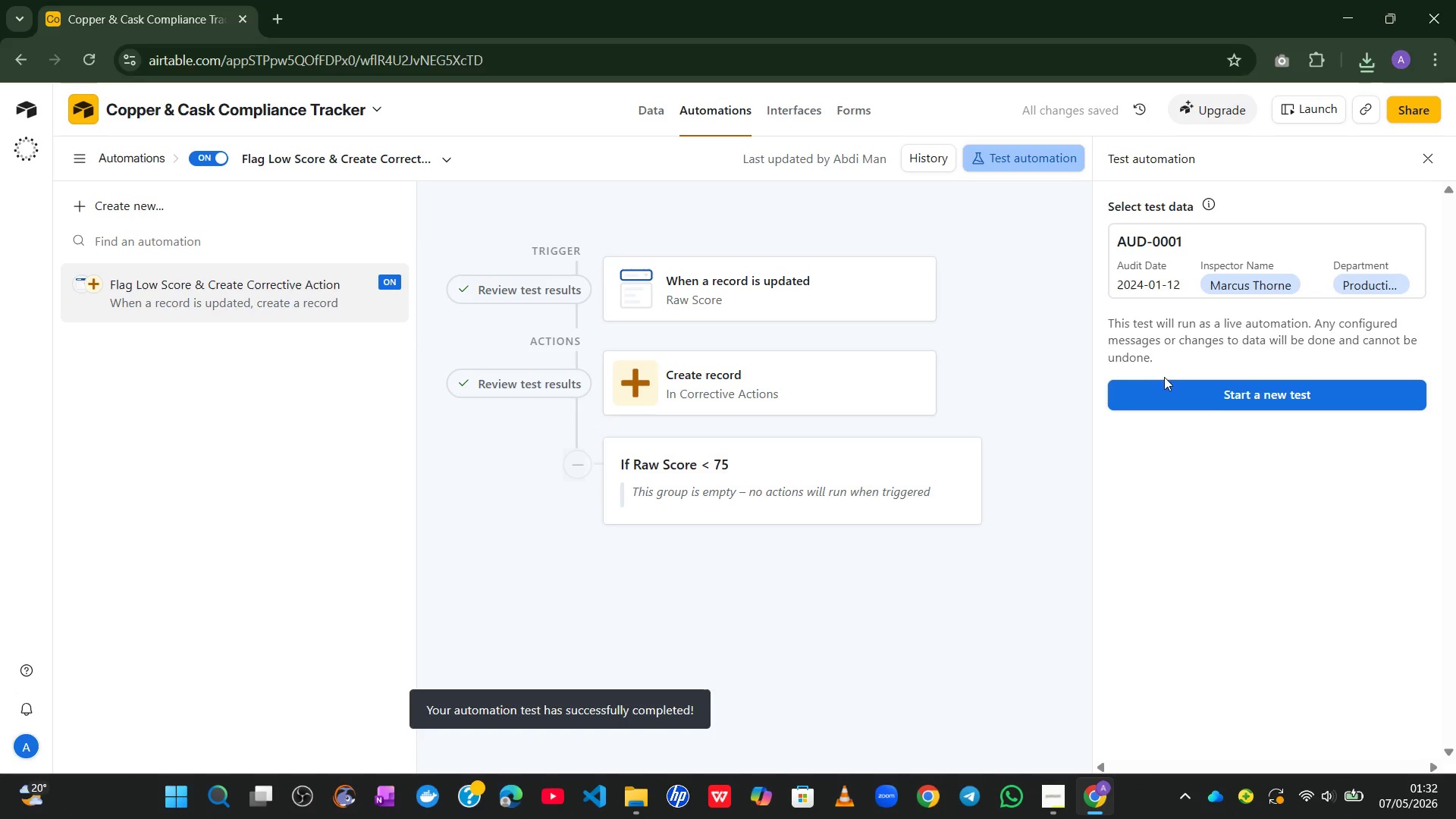 
wait(5.55)
 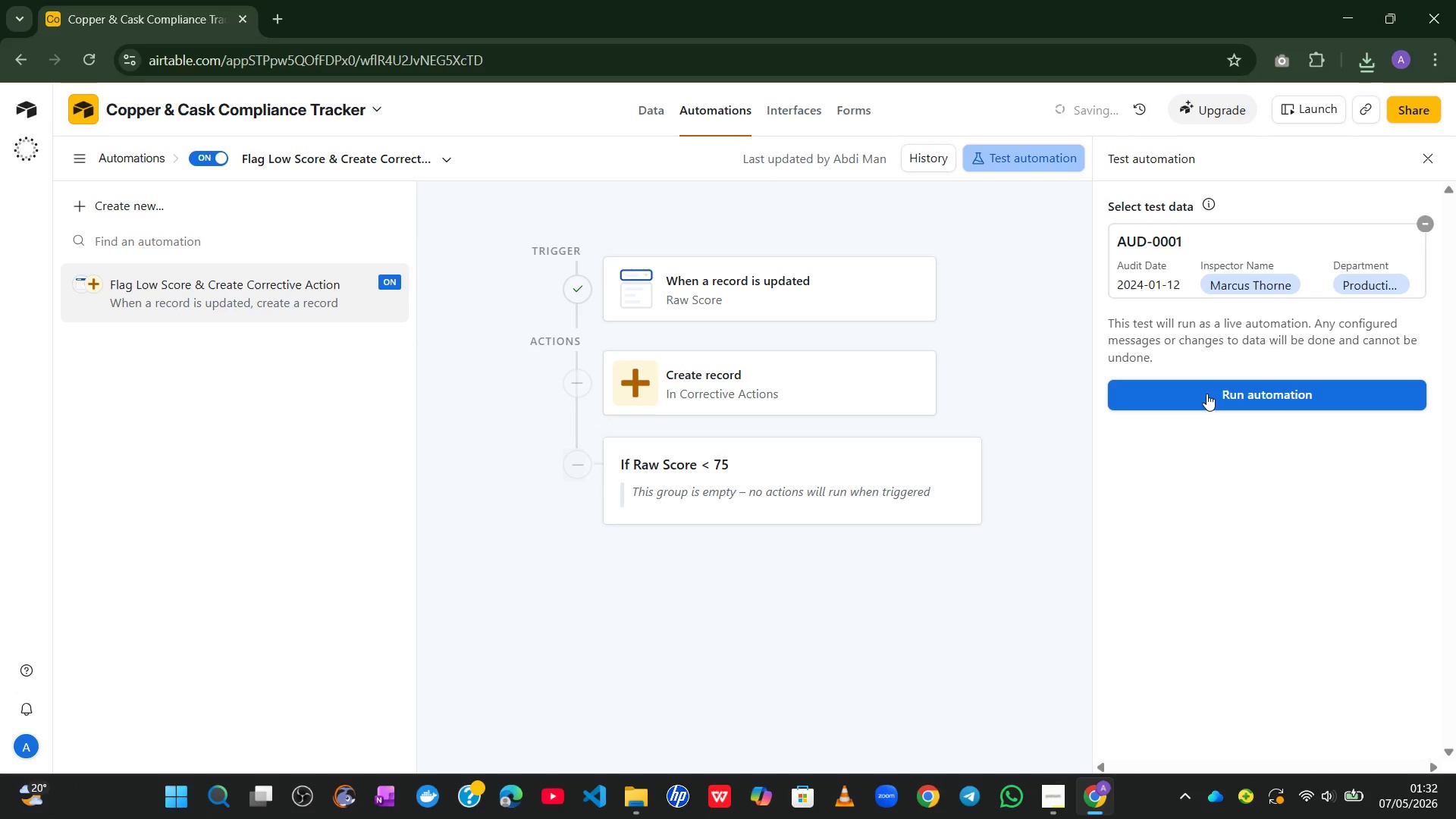 
left_click([1210, 394])
 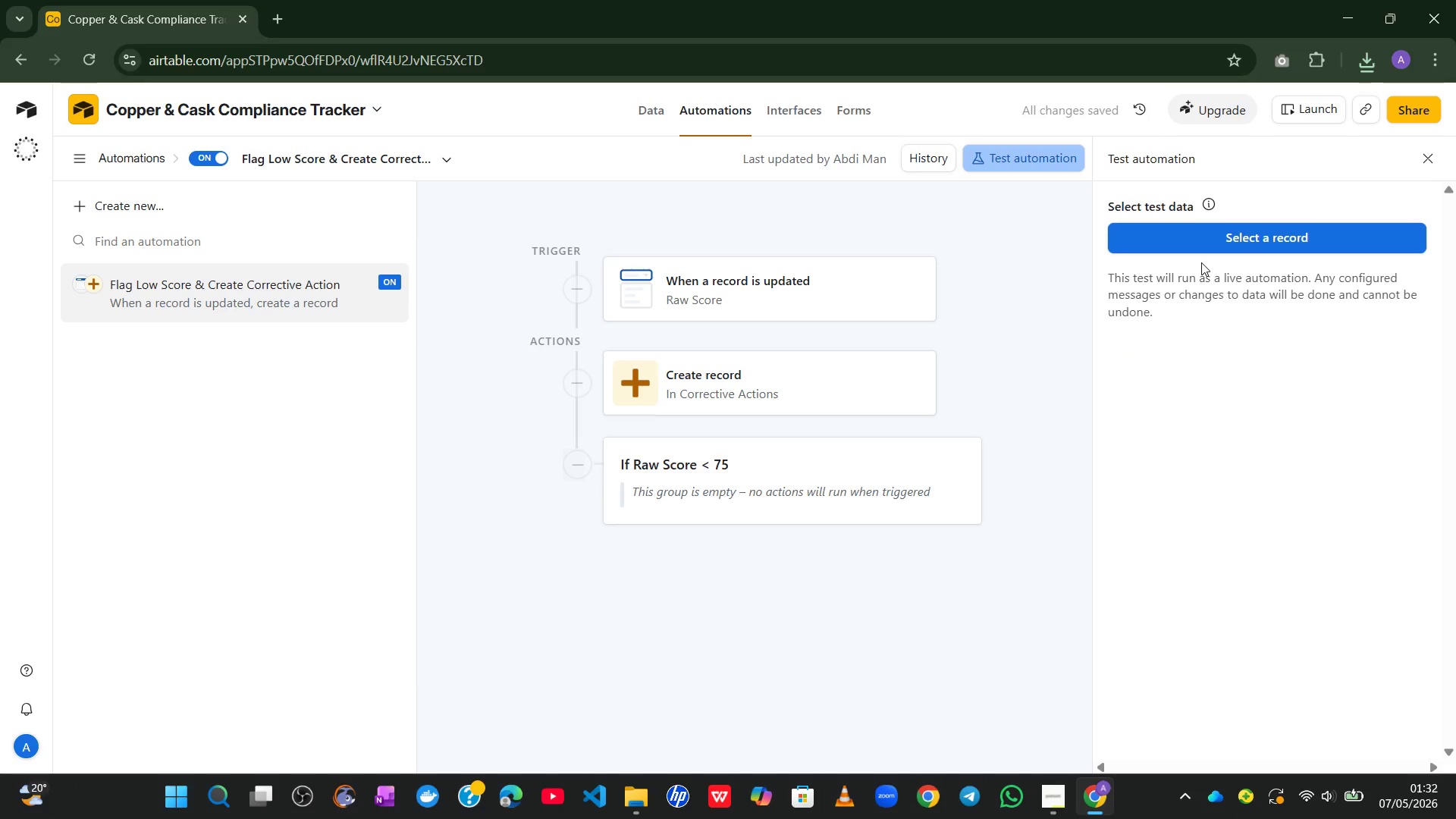 
left_click([1189, 245])
 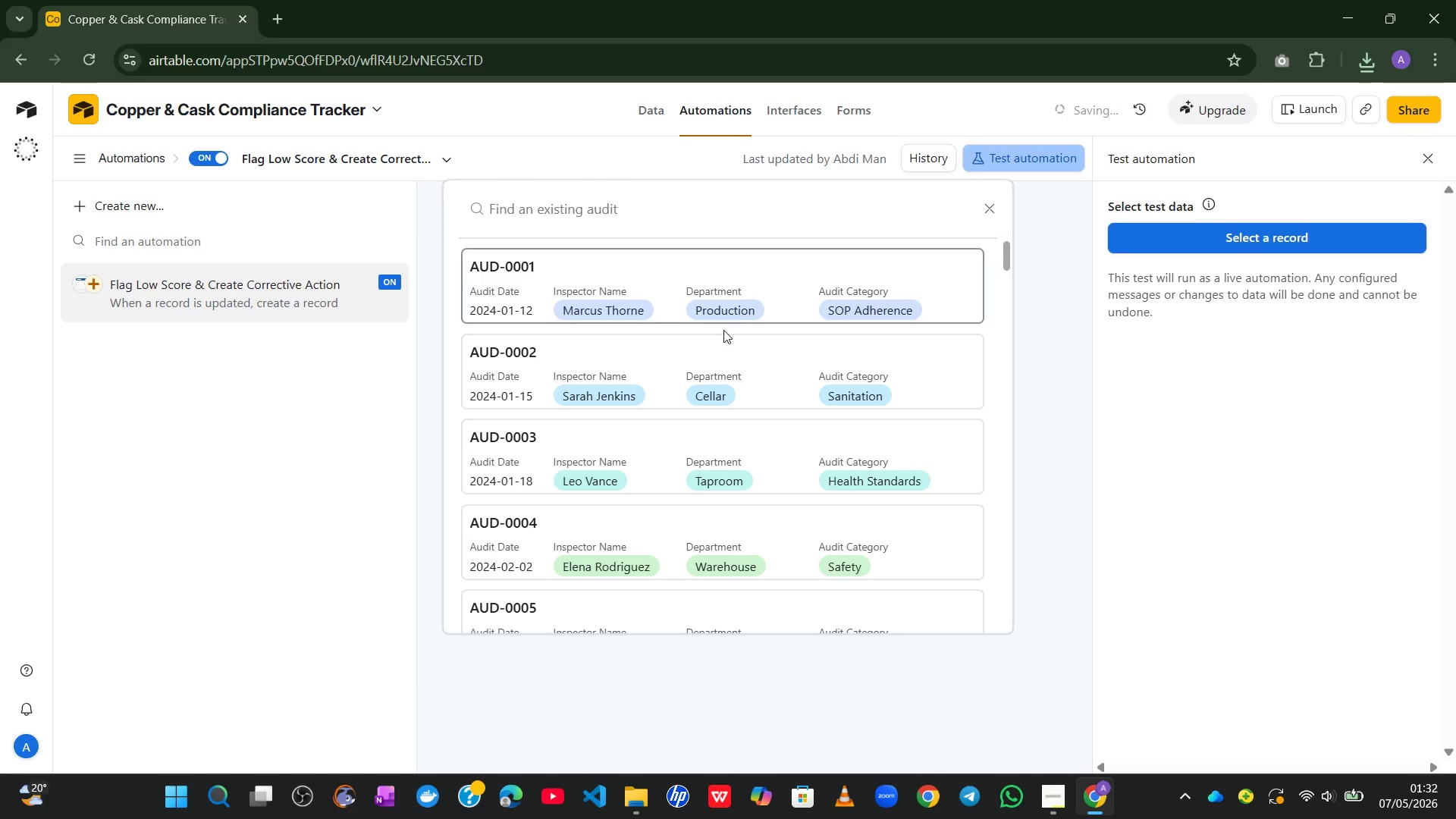 
left_click([721, 340])
 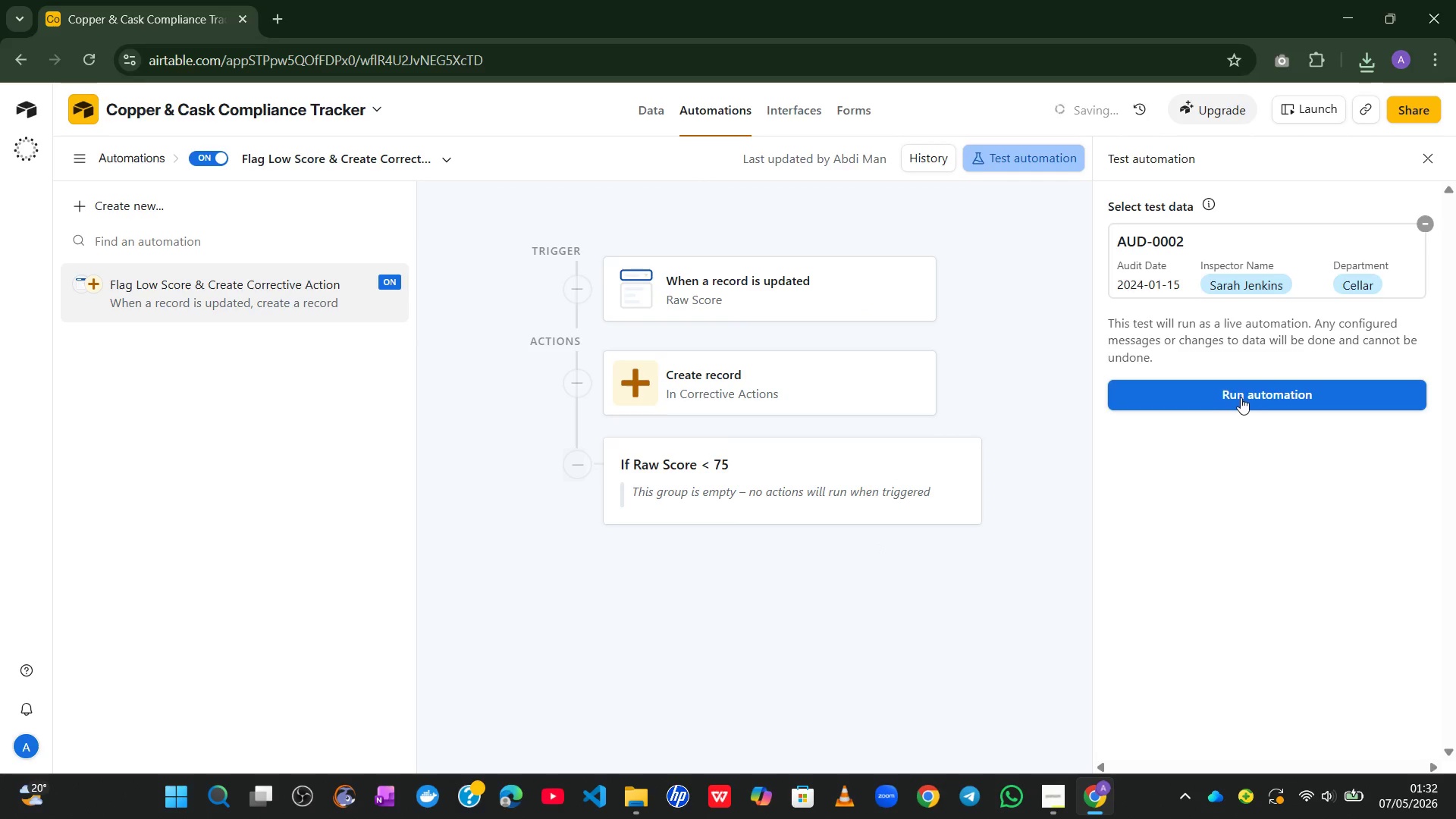 
left_click([1250, 395])
 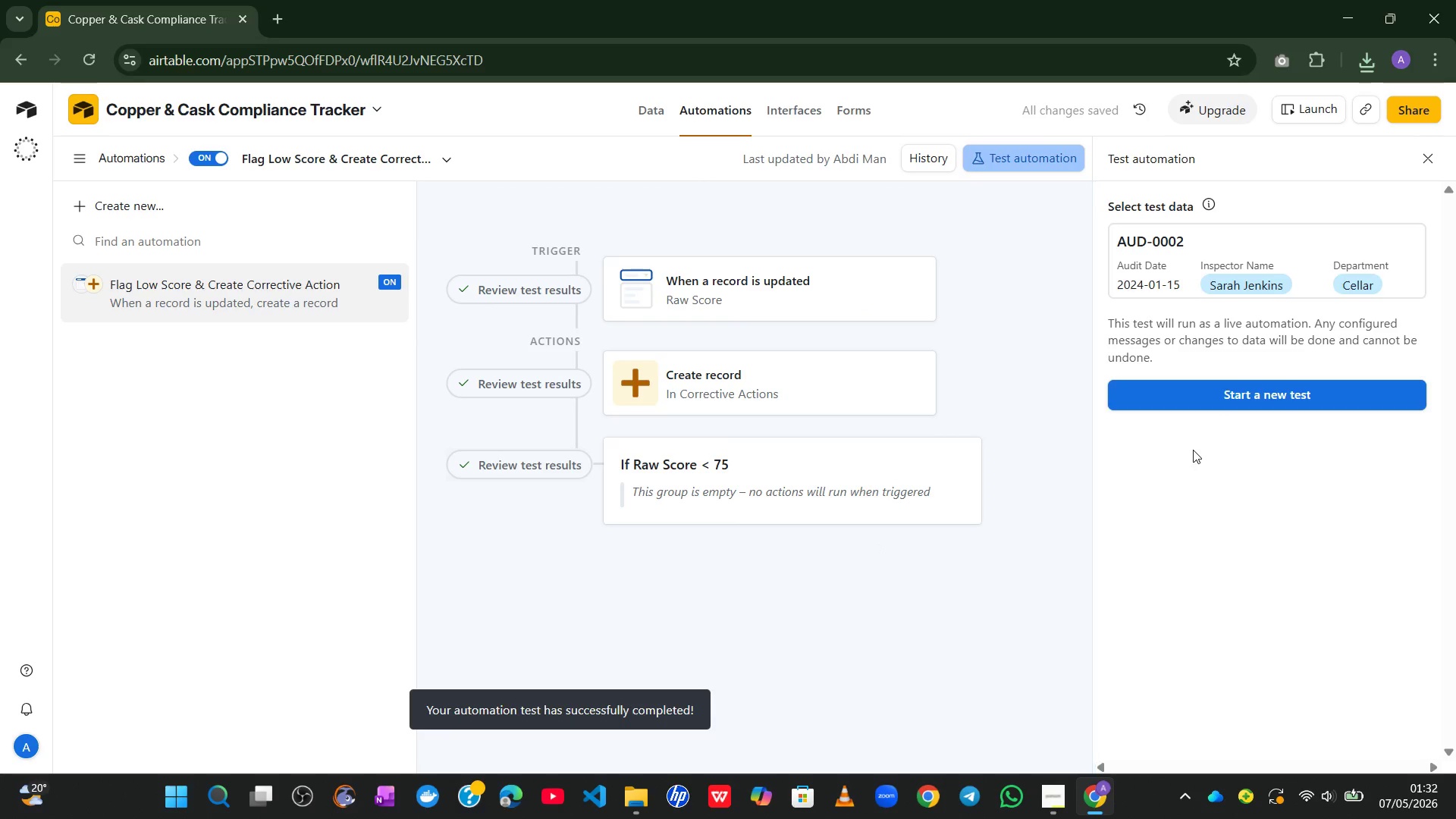 
mouse_move([1202, 293])
 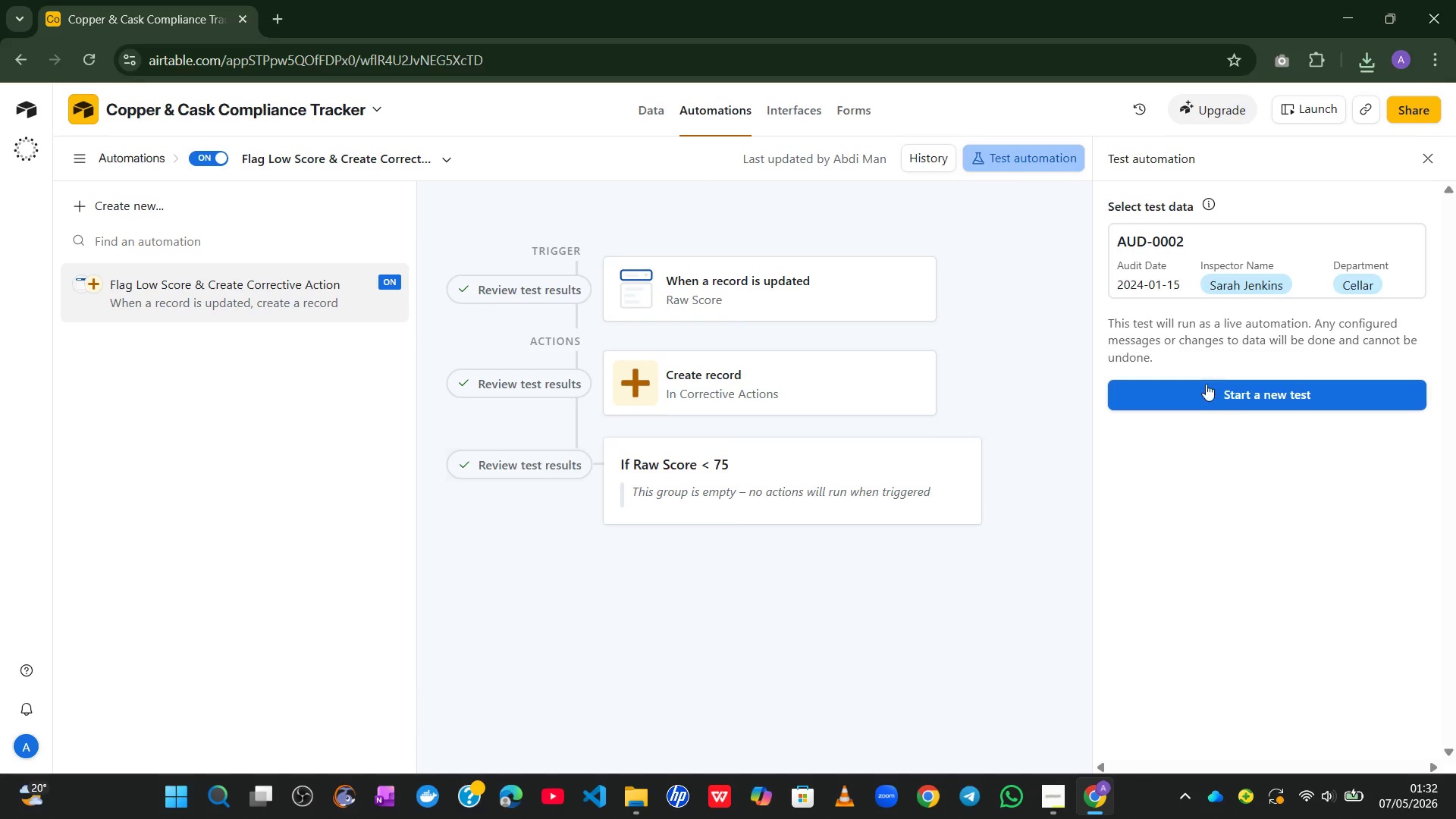 
left_click([1206, 384])
 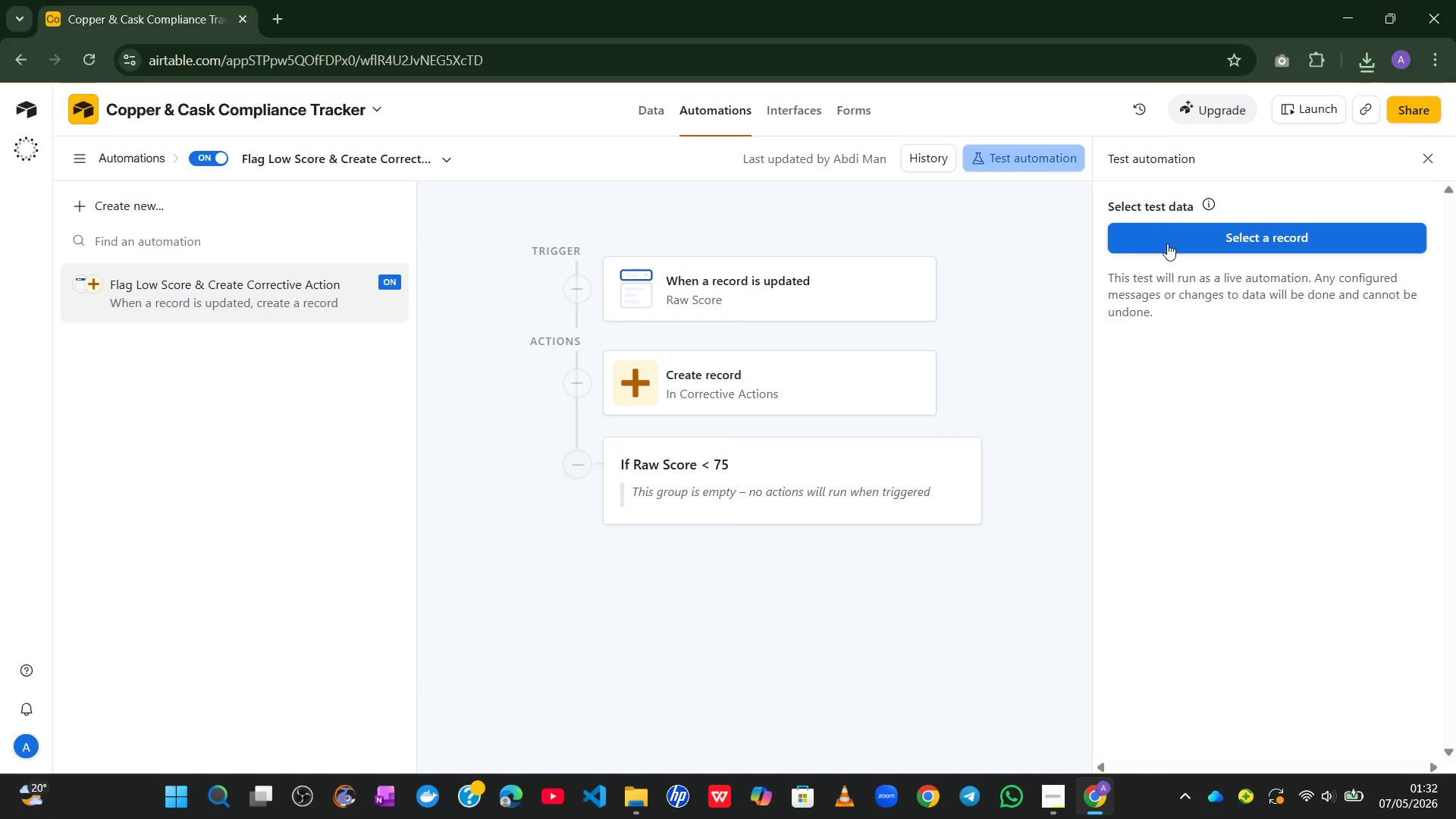 
left_click([1210, 240])
 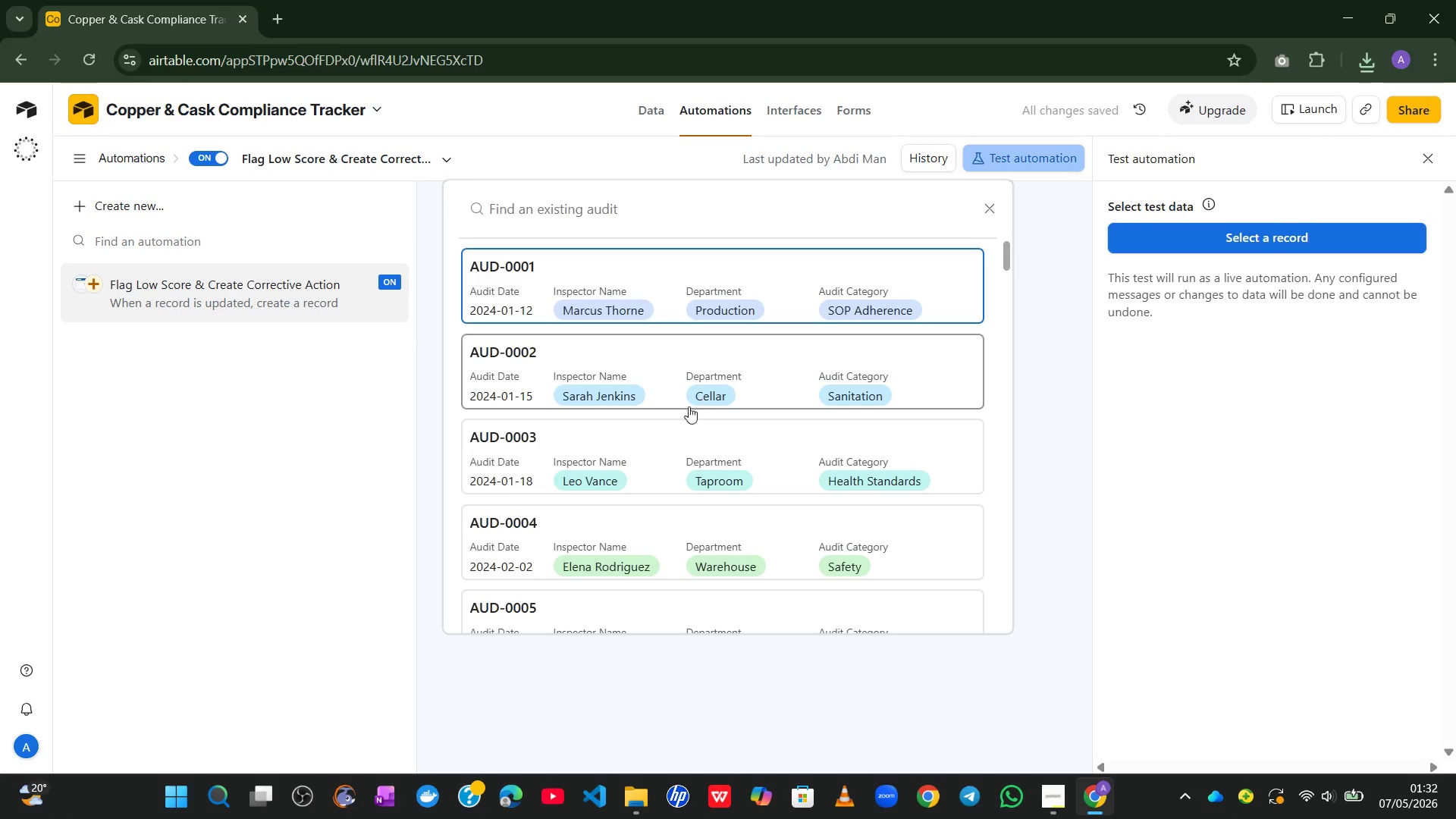 
left_click([654, 448])
 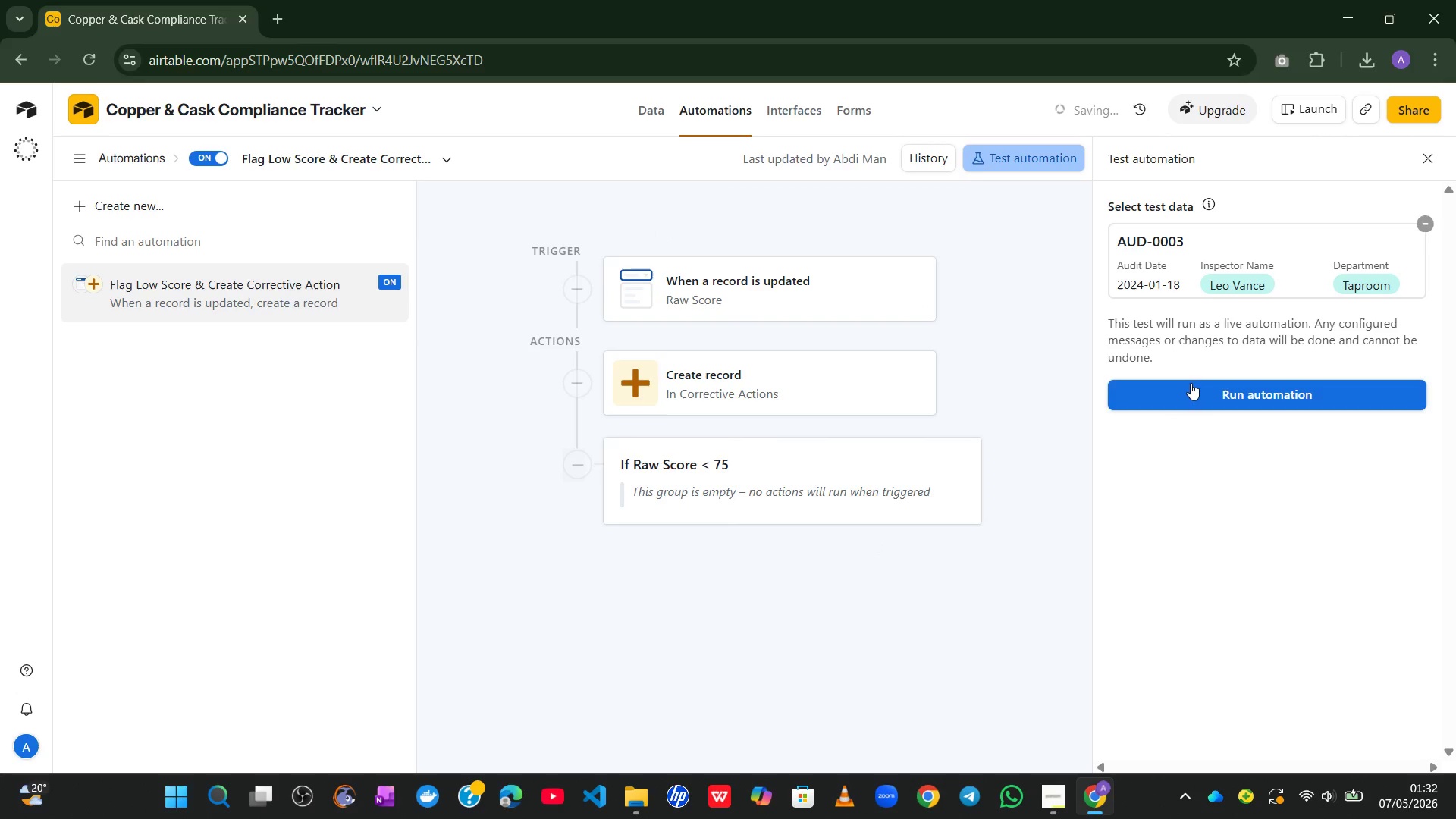 
left_click([1195, 389])
 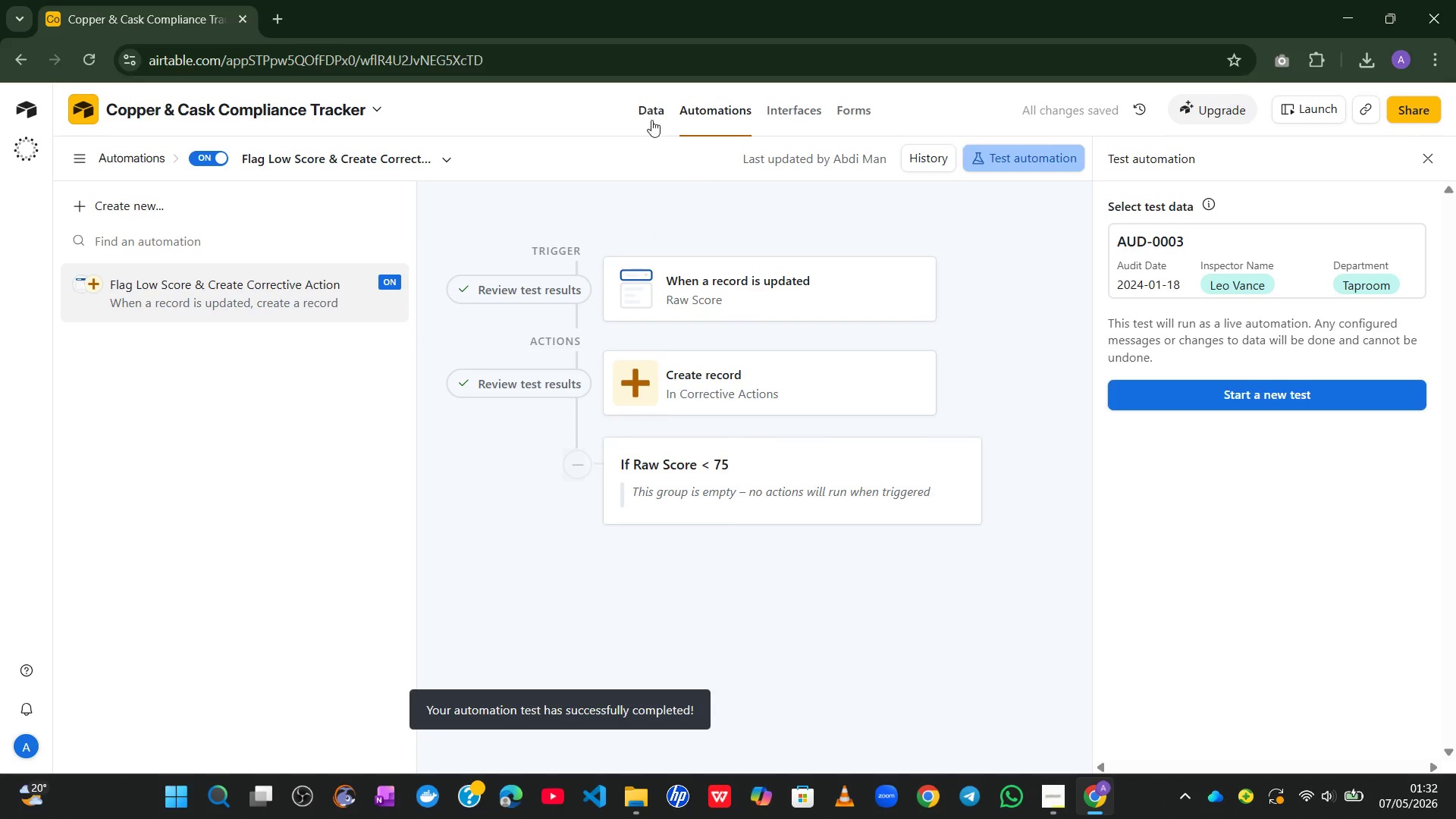 
left_click([646, 107])
 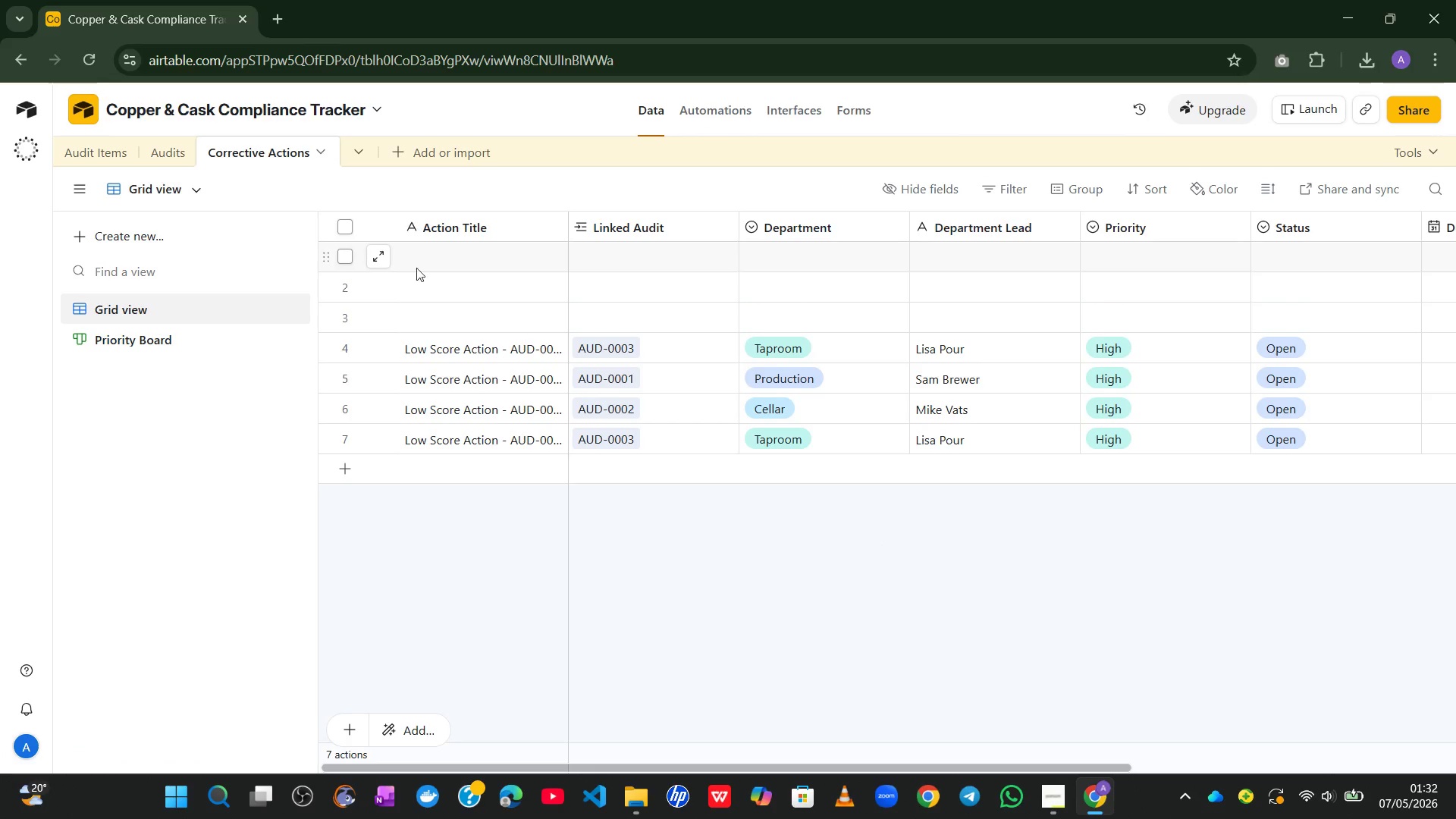 
left_click([353, 252])
 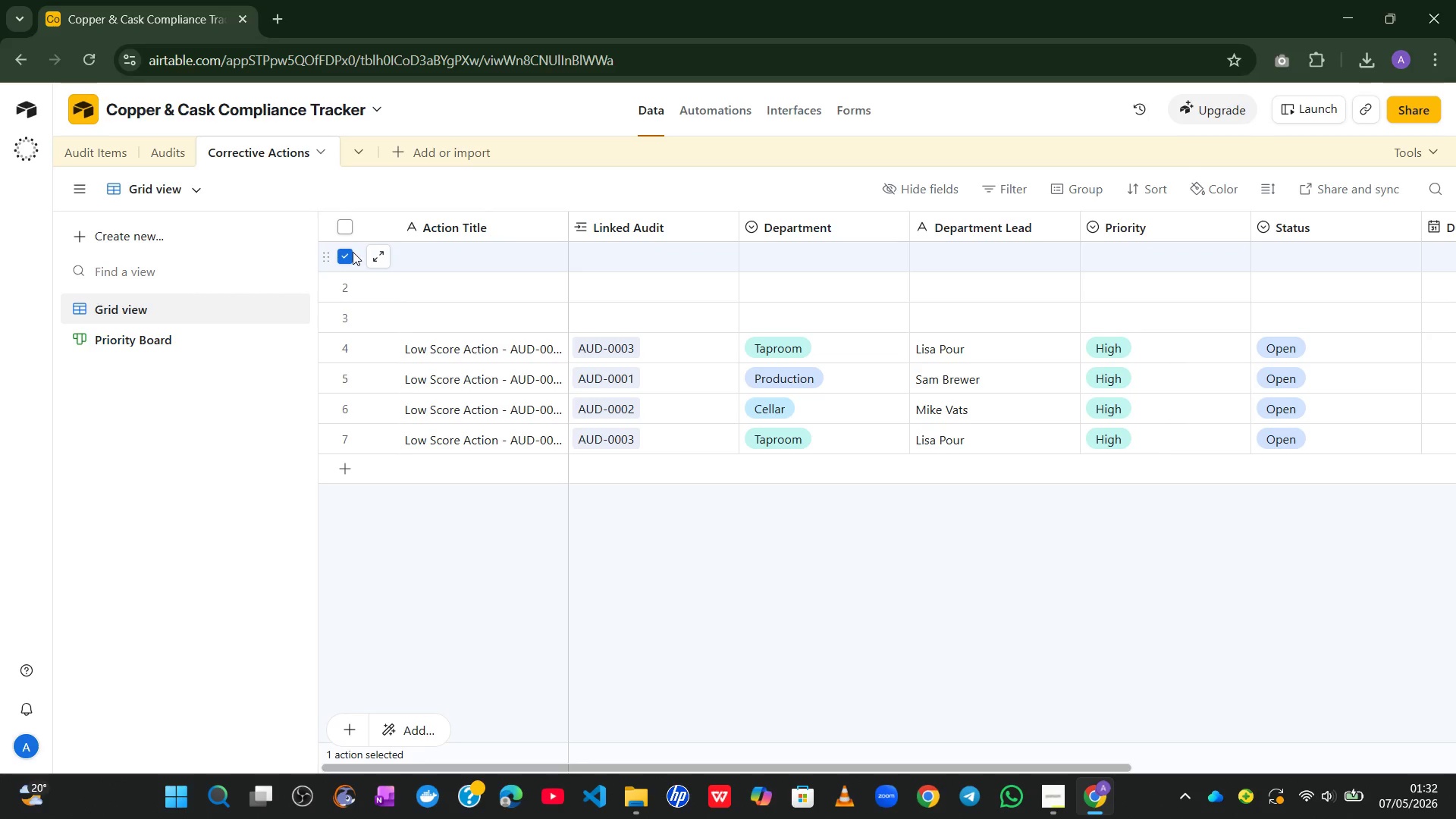 
hold_key(key=ShiftLeft, duration=1.55)
left_click([343, 318])
 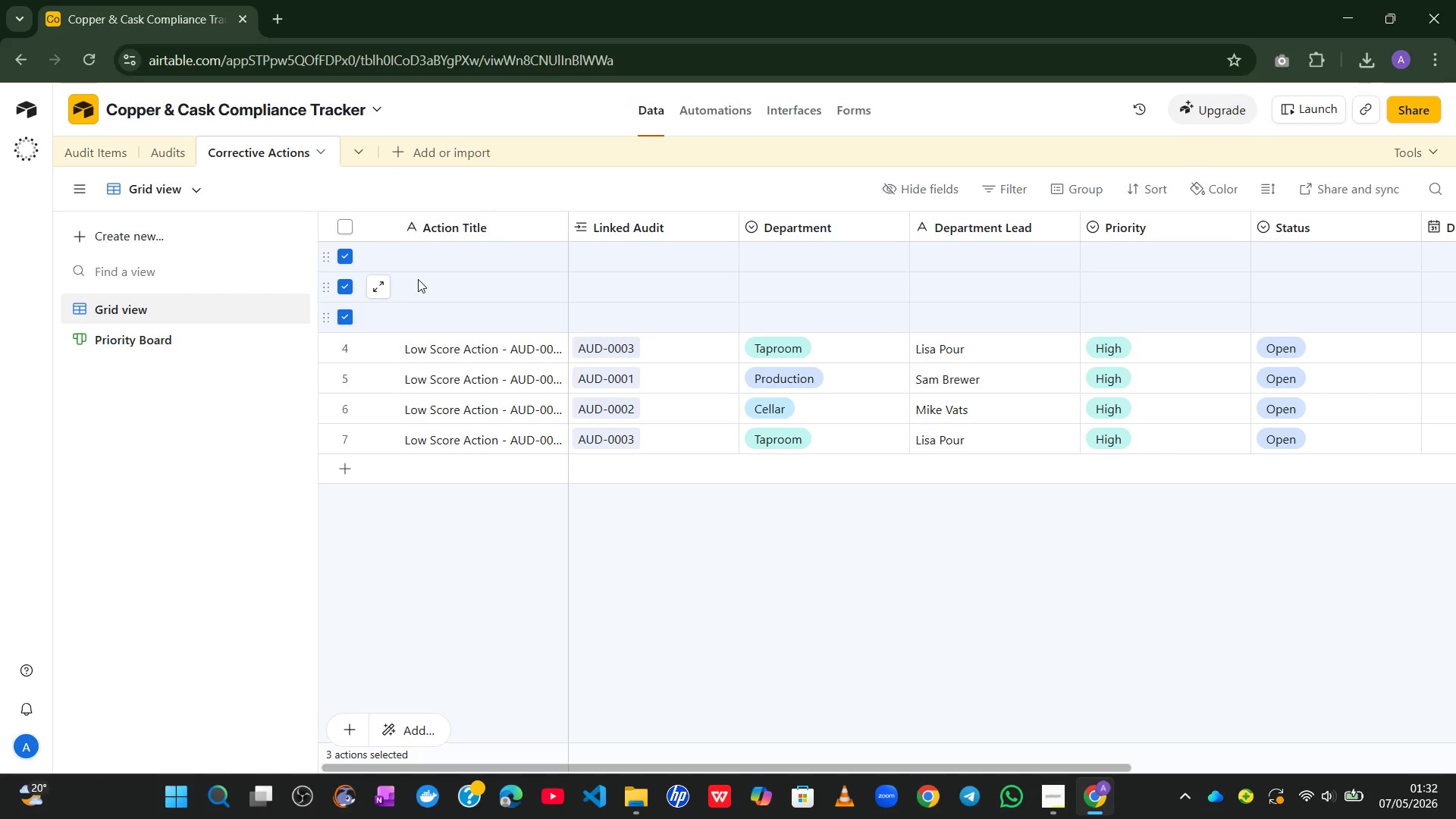 
right_click([418, 279])
 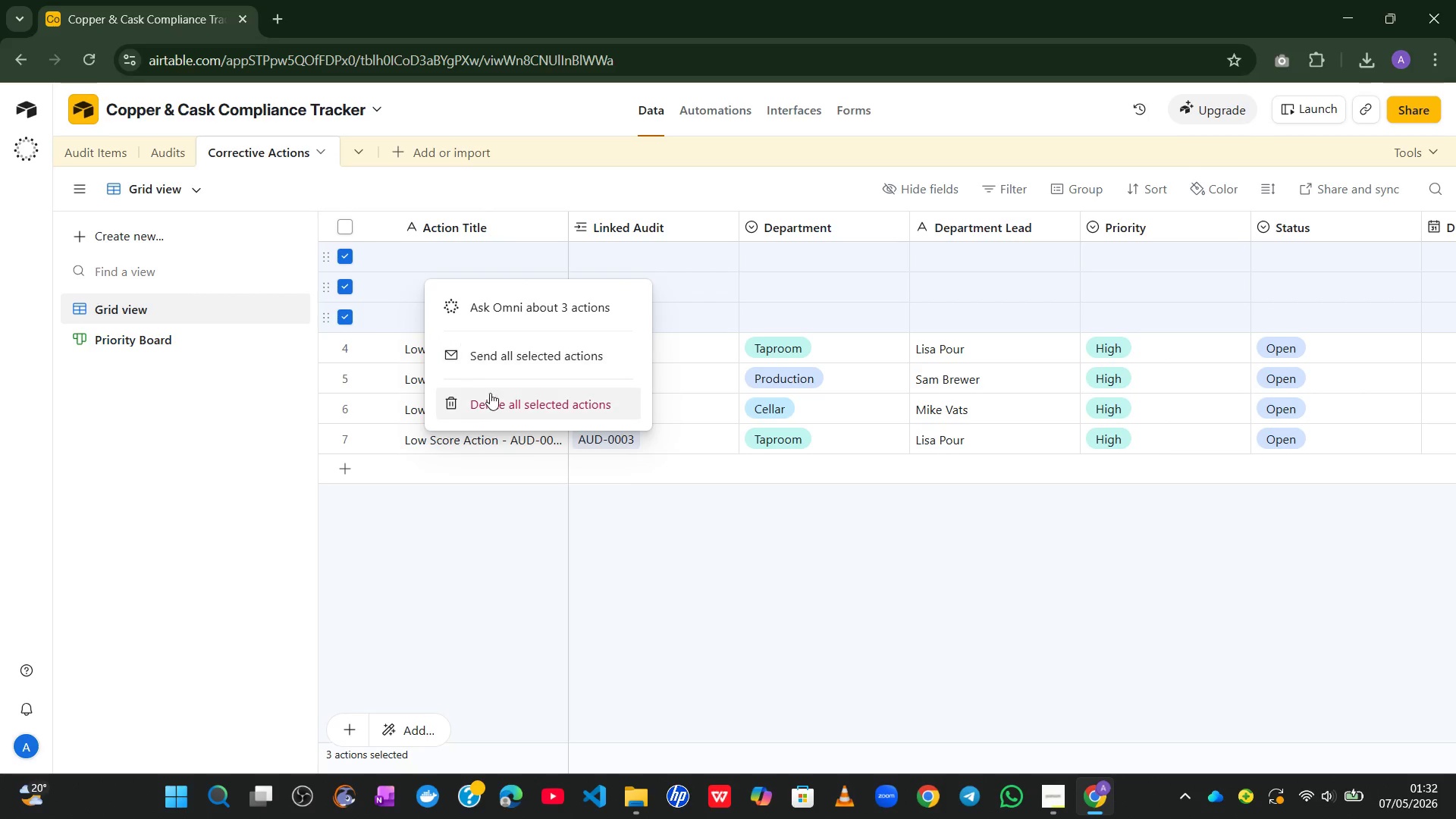 
left_click([490, 398])
 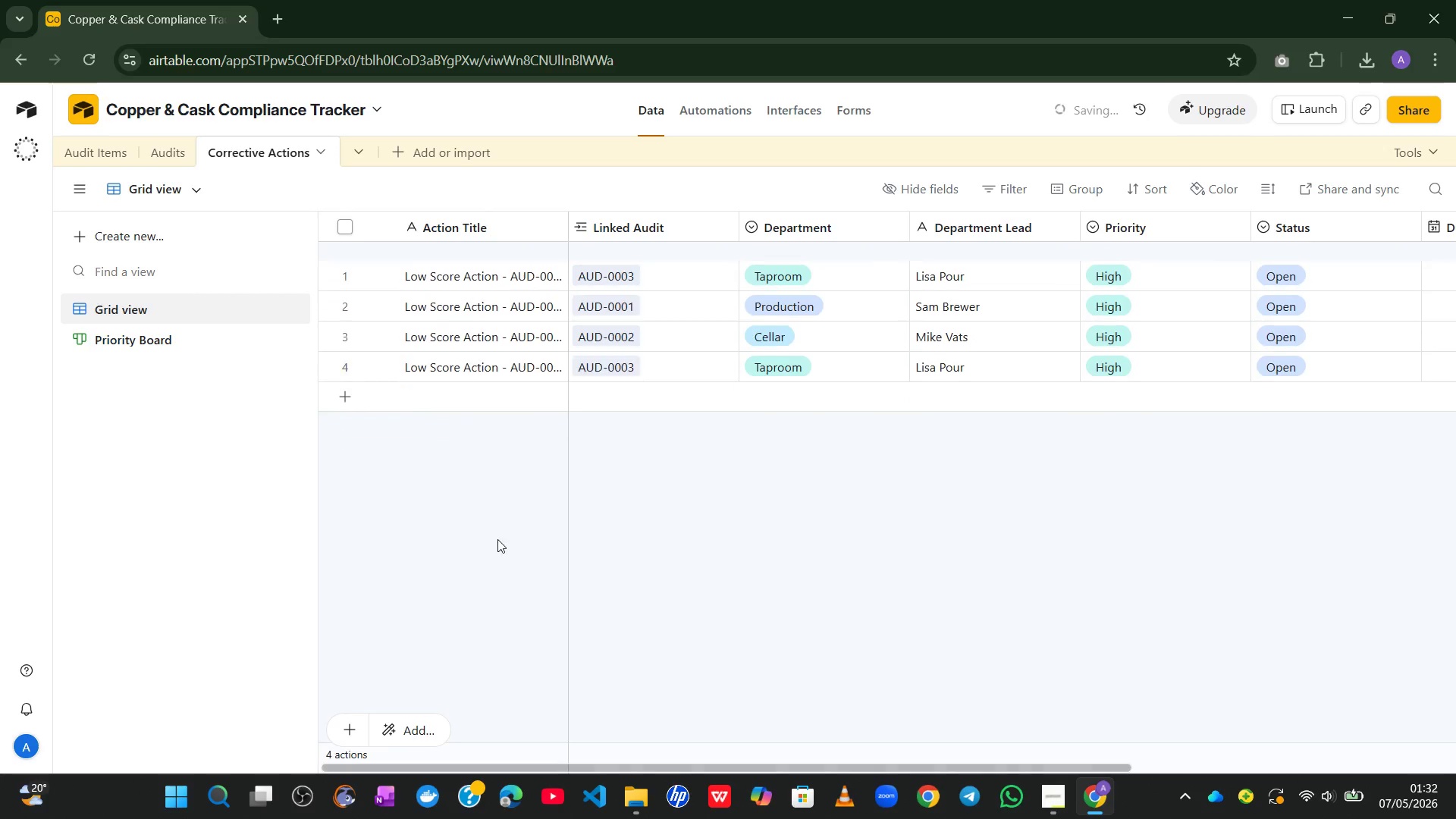 
left_click([497, 539])
 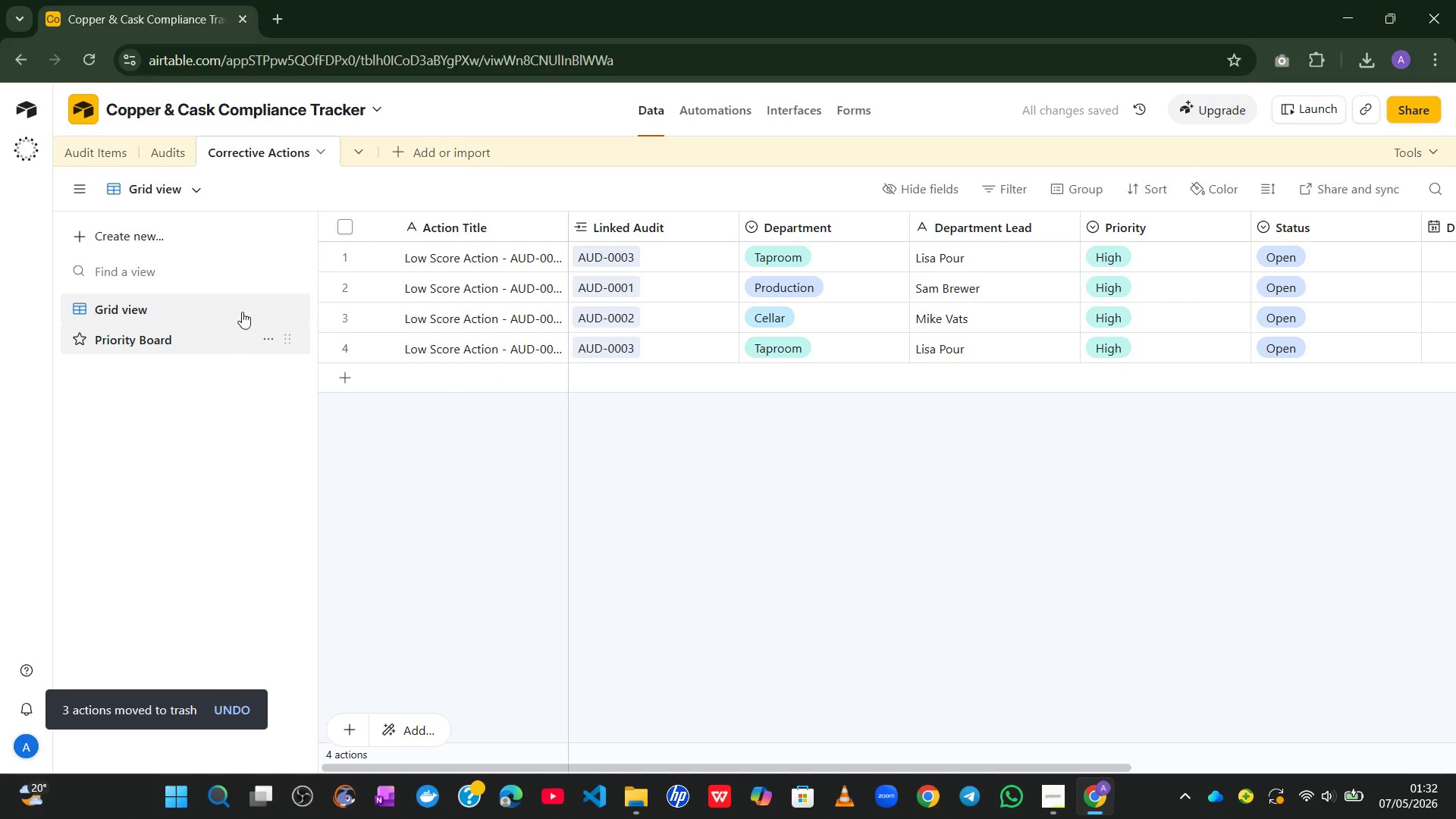 
left_click([193, 190])
 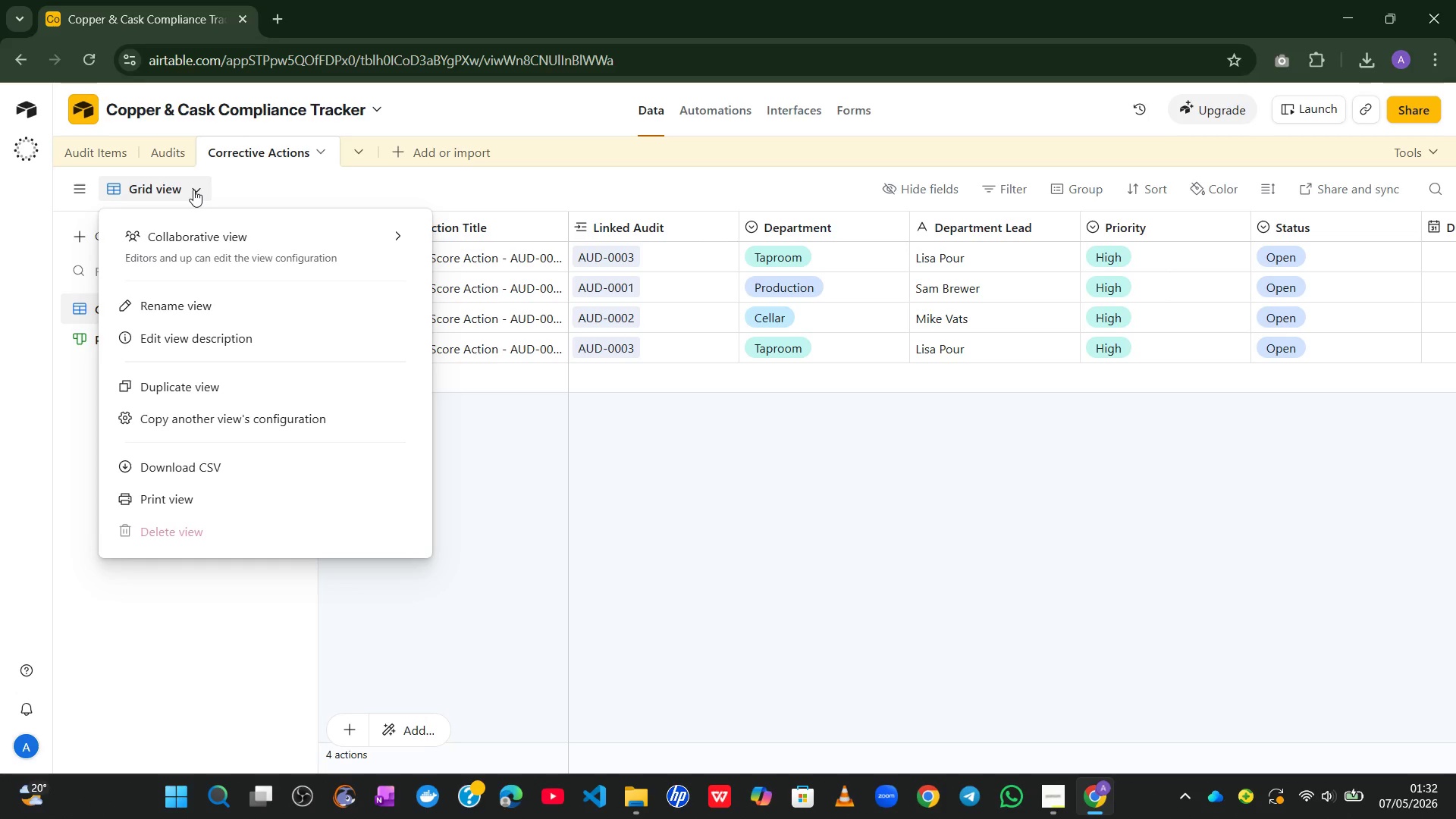 
wait(21.45)
 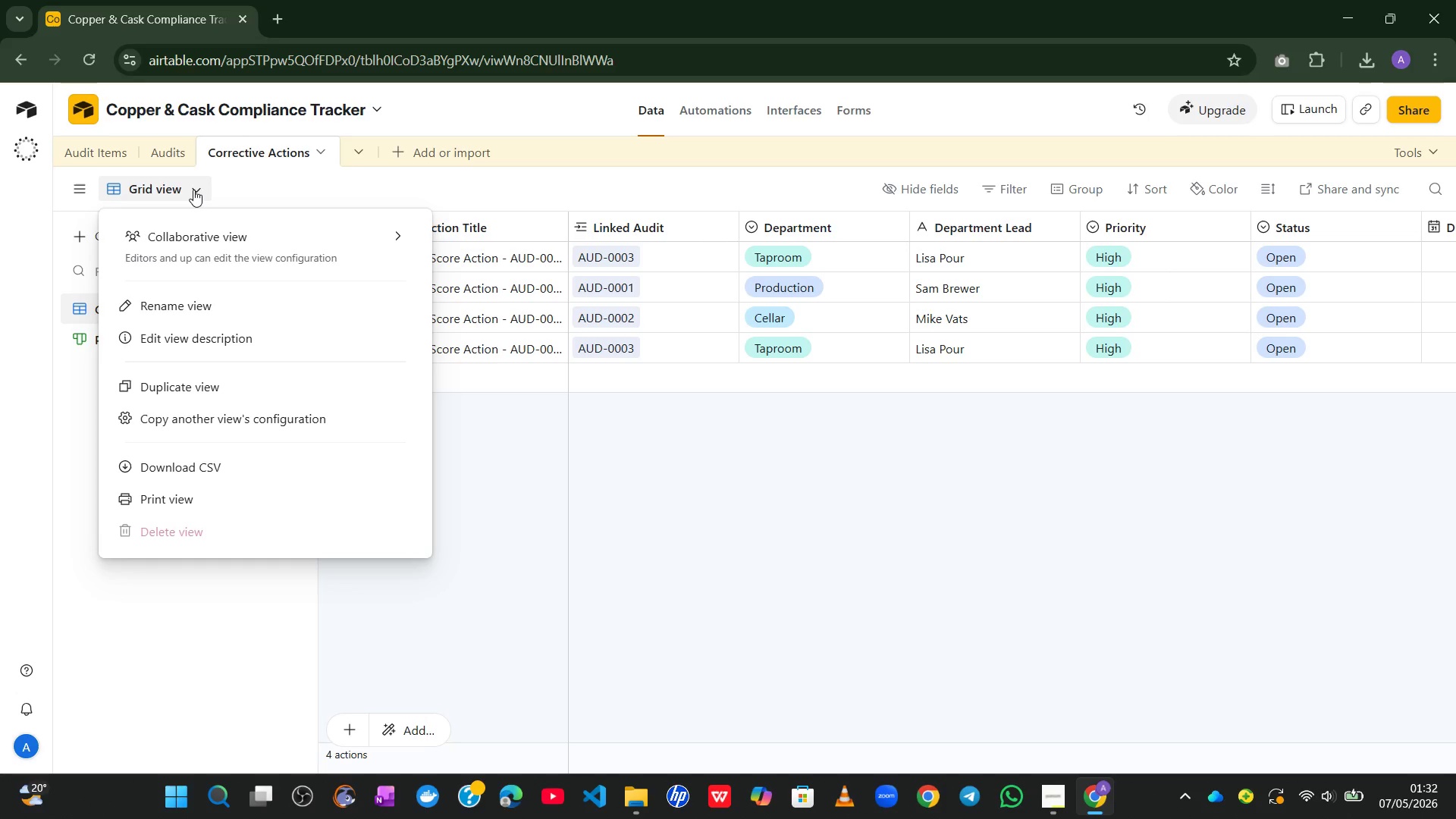 
left_click([179, 457])
 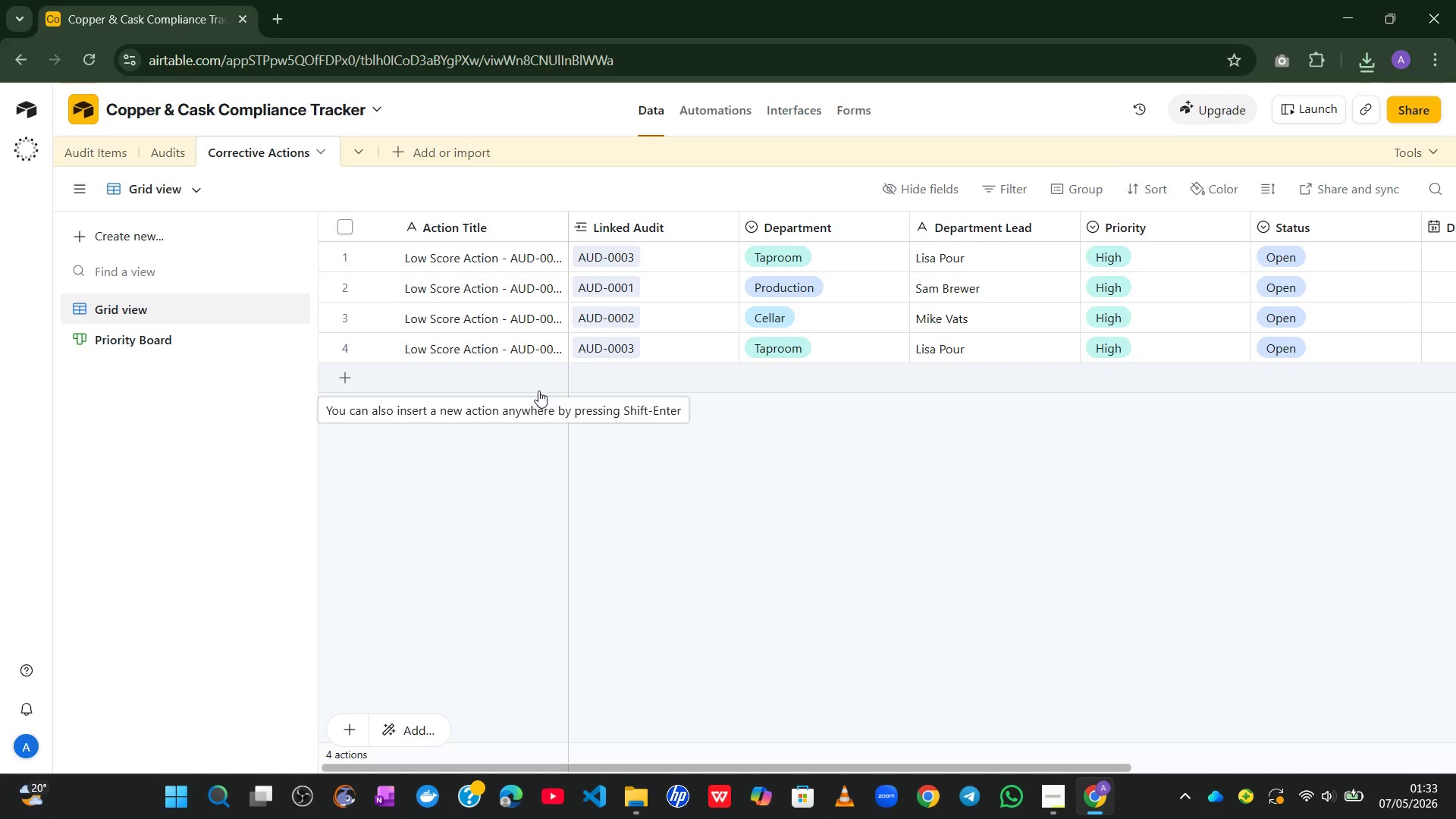 
wait(51.98)
 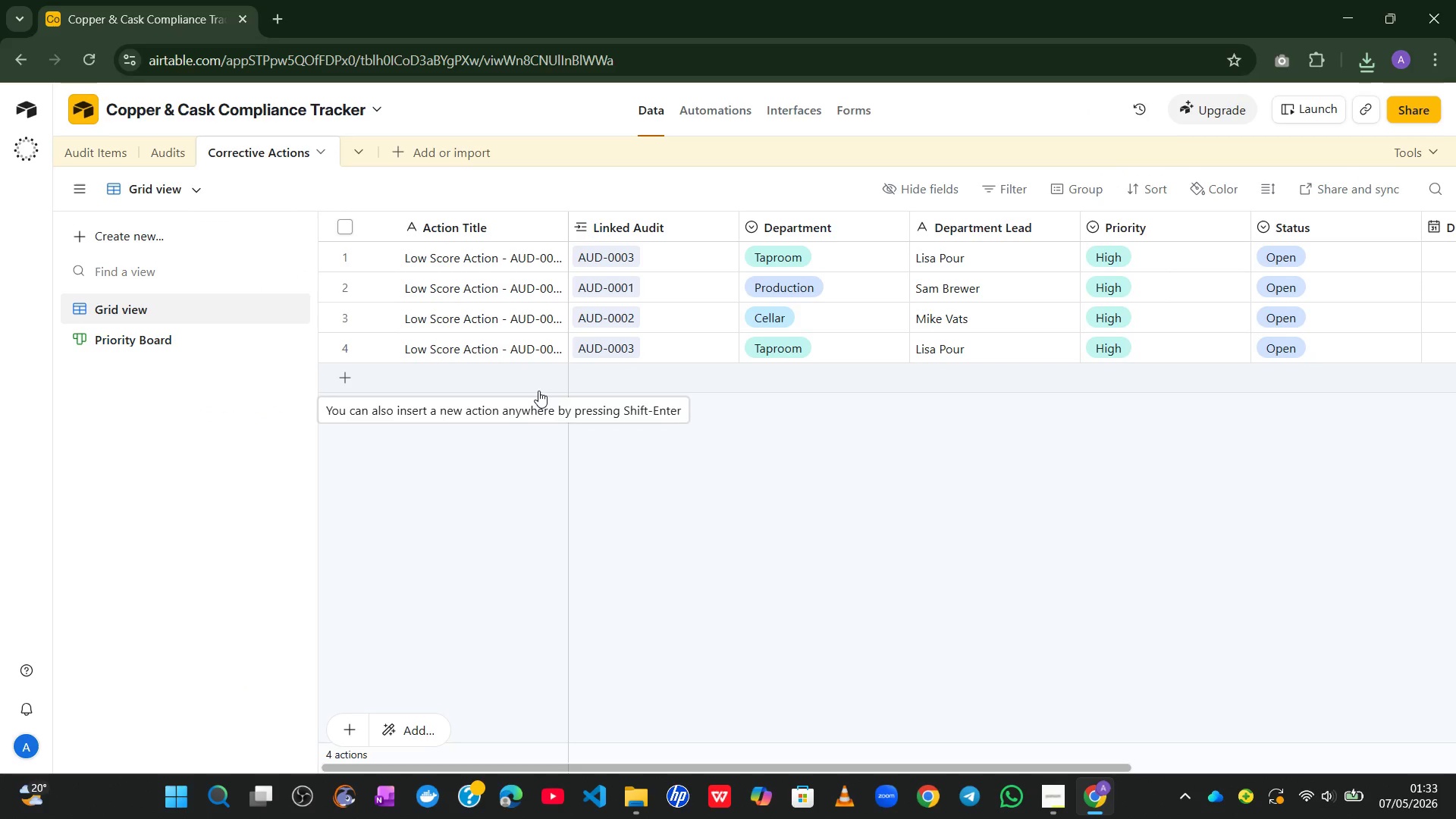 
left_click([562, 517])
 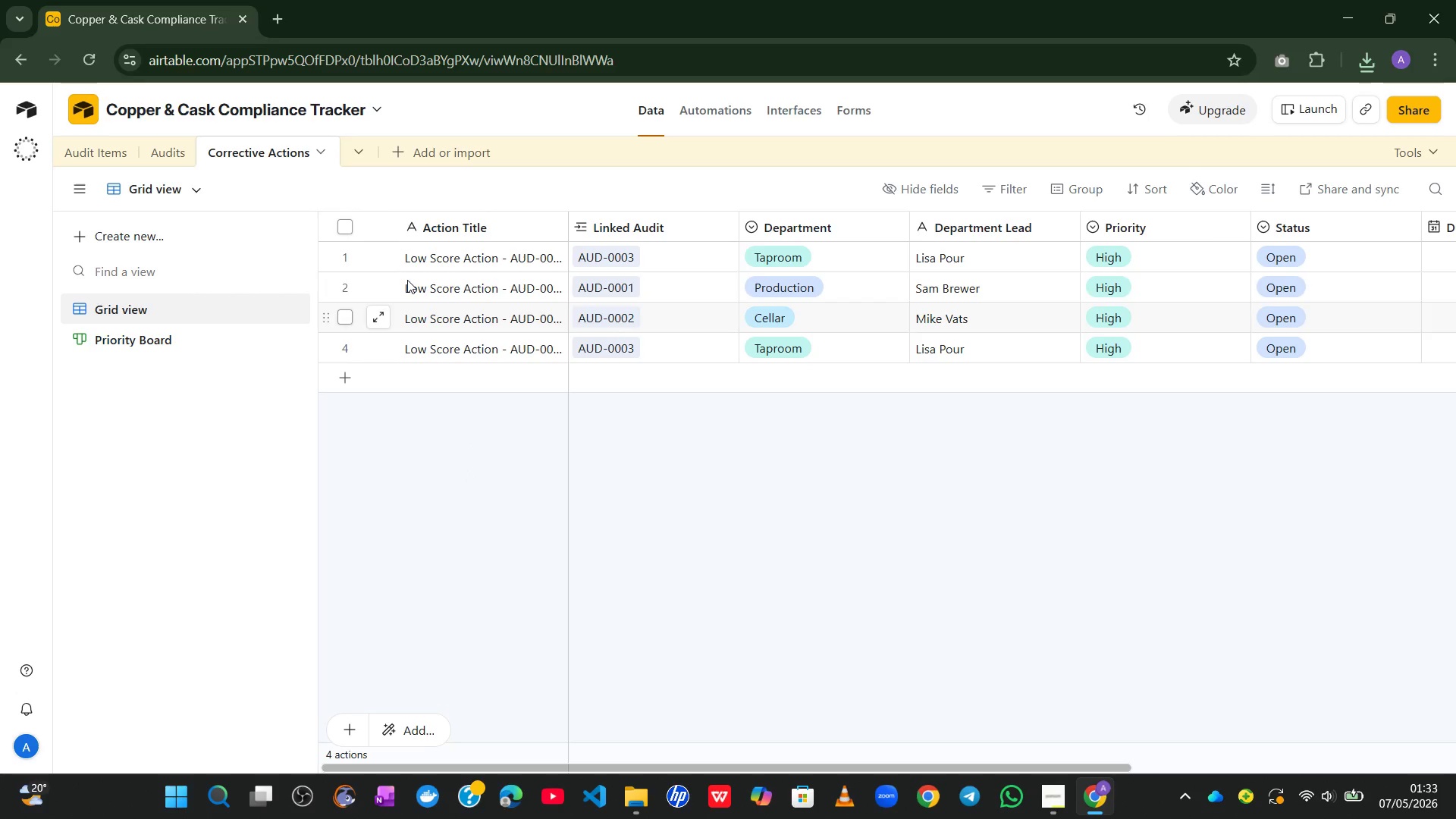 
left_click([159, 153])
 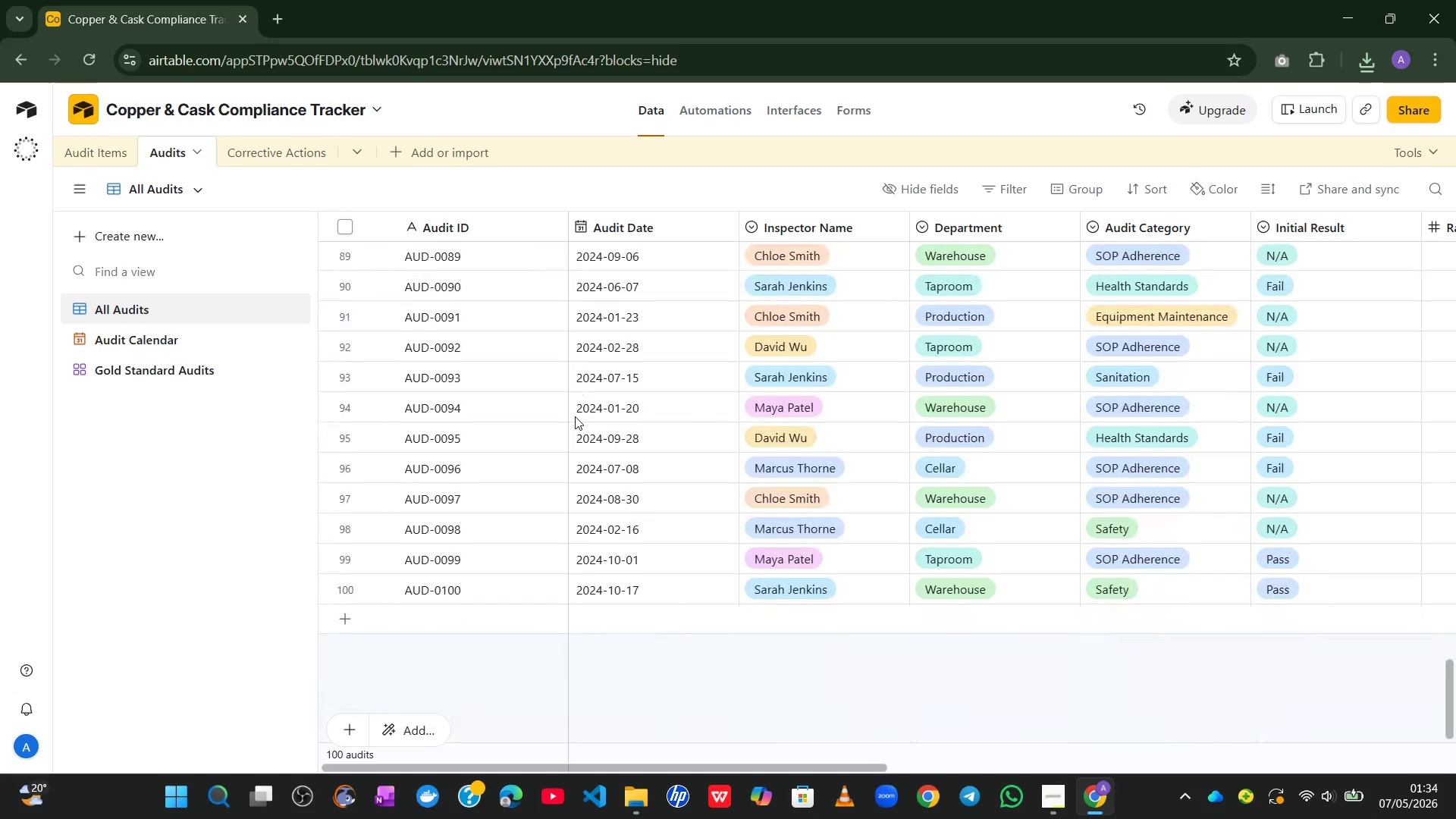 
mouse_move([656, 396])
 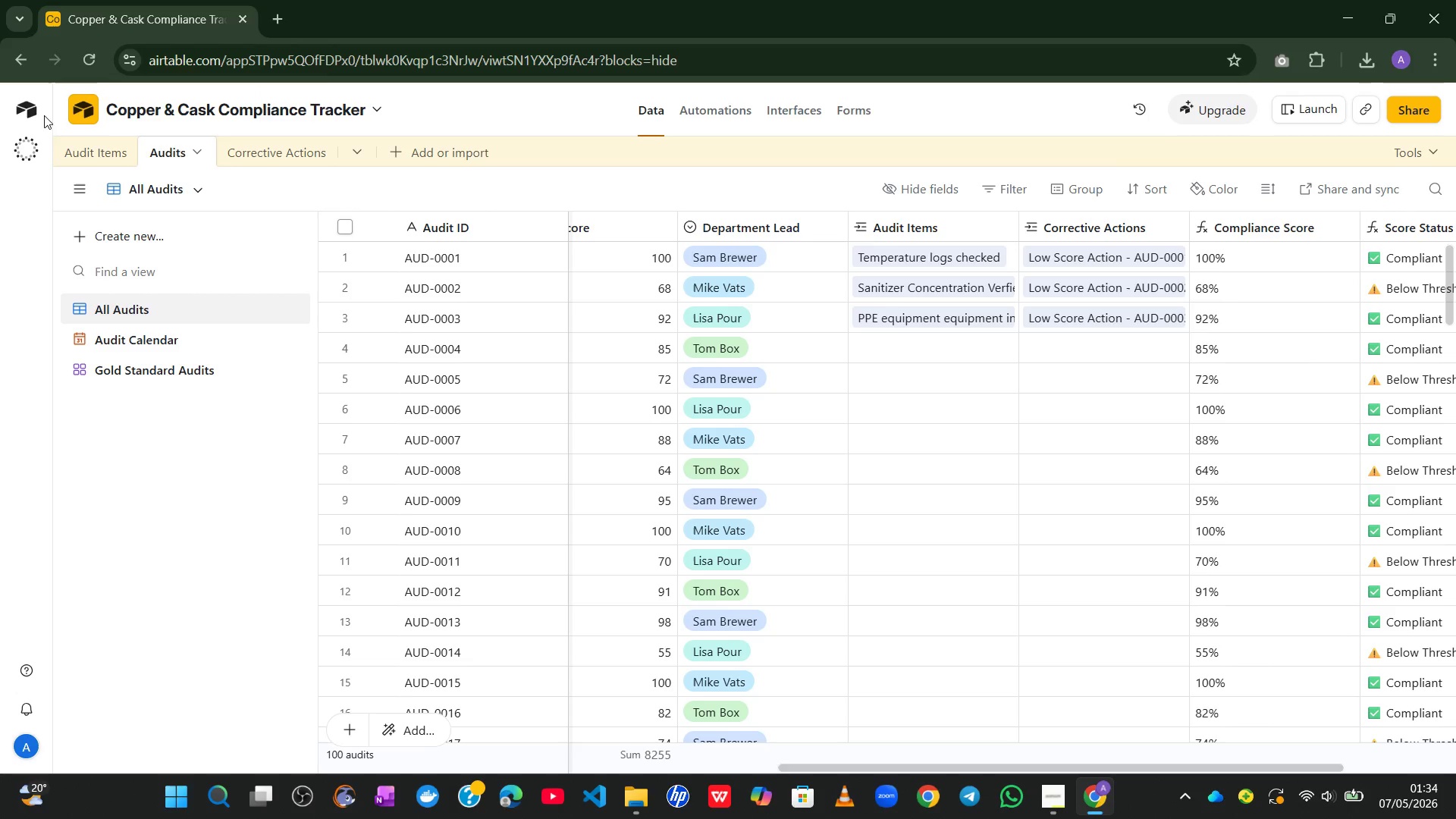 
left_click([87, 157])
 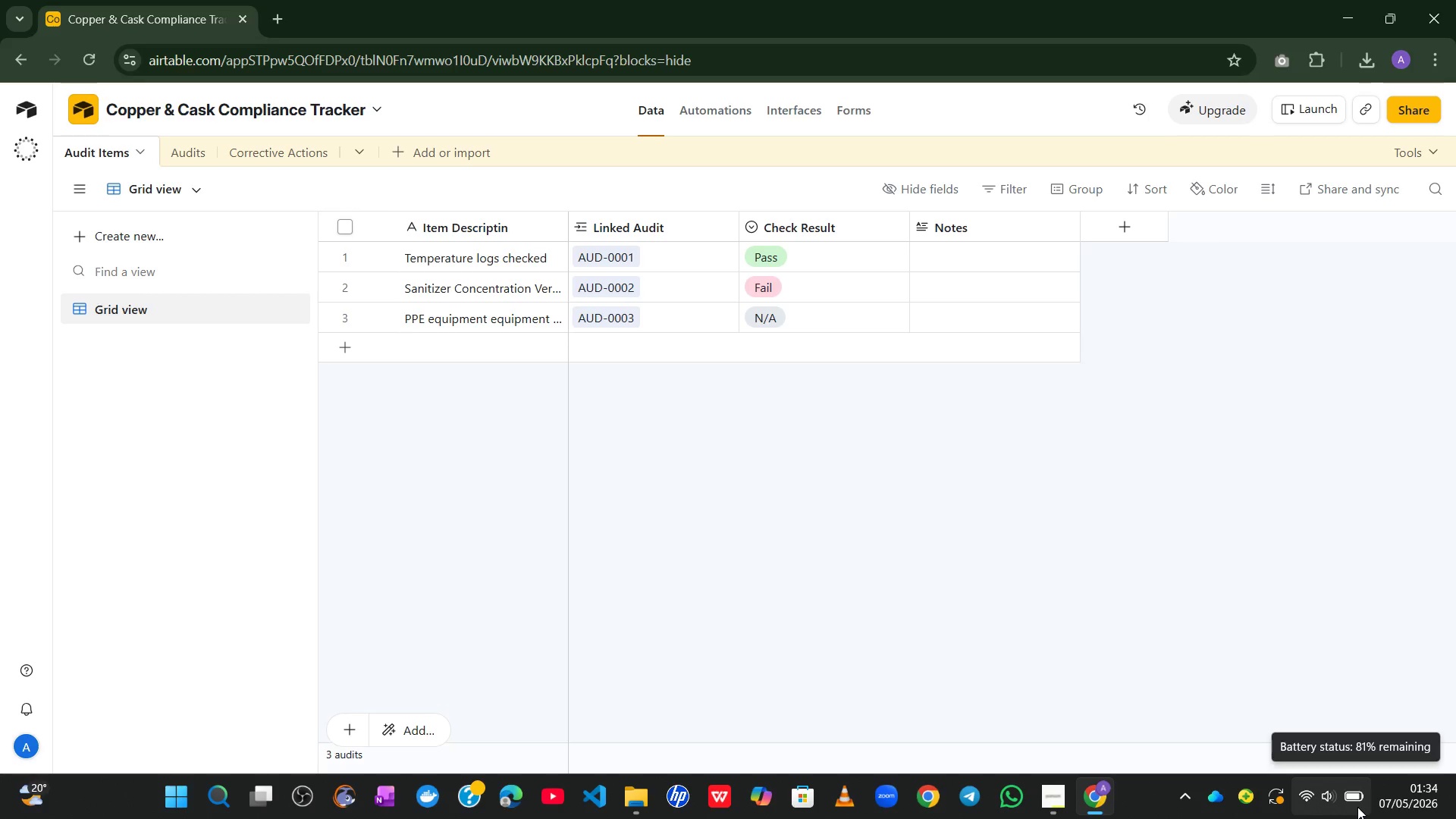 
wait(51.52)
 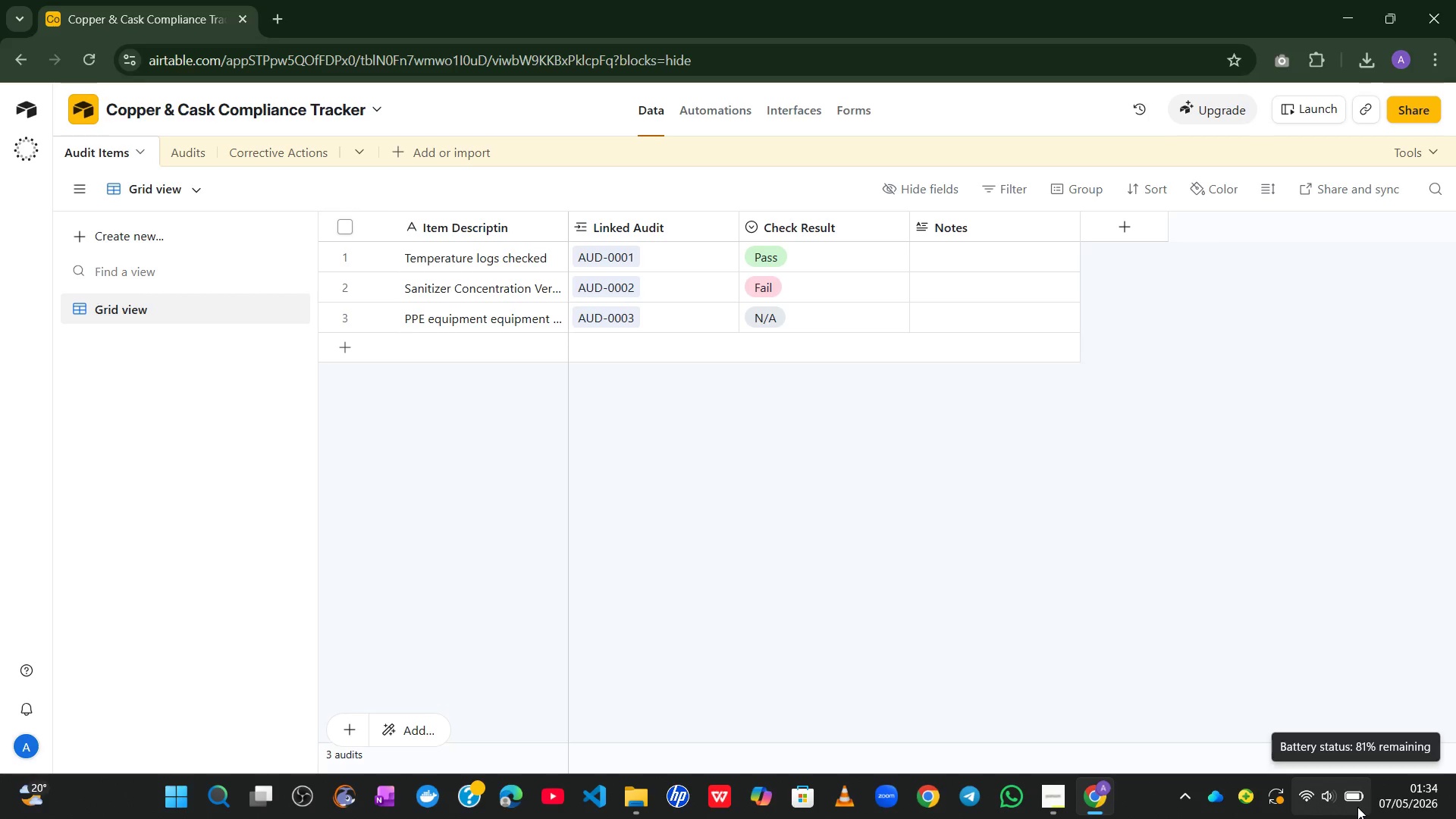 
left_click([184, 150])
 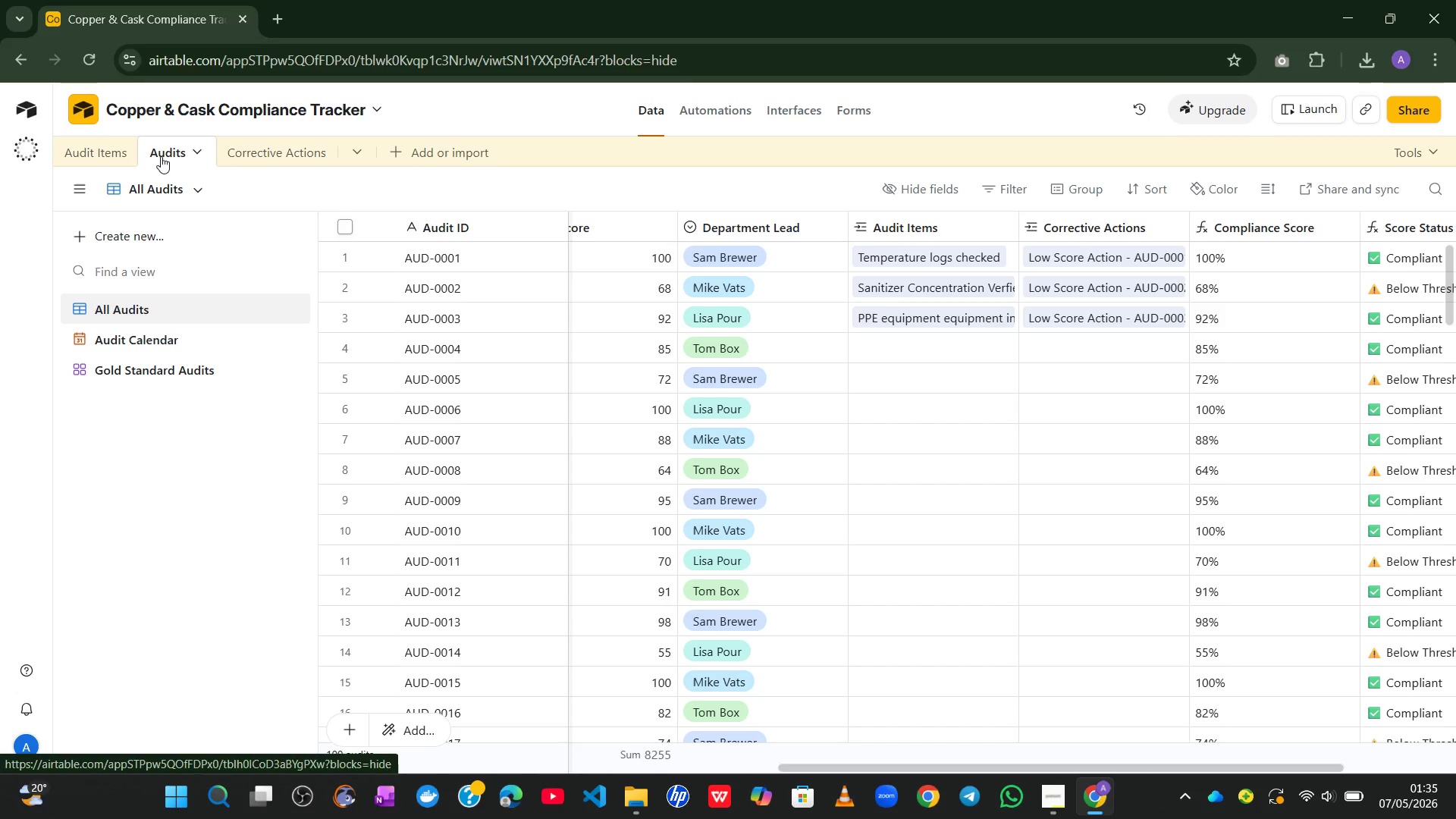 
left_click([99, 155])
 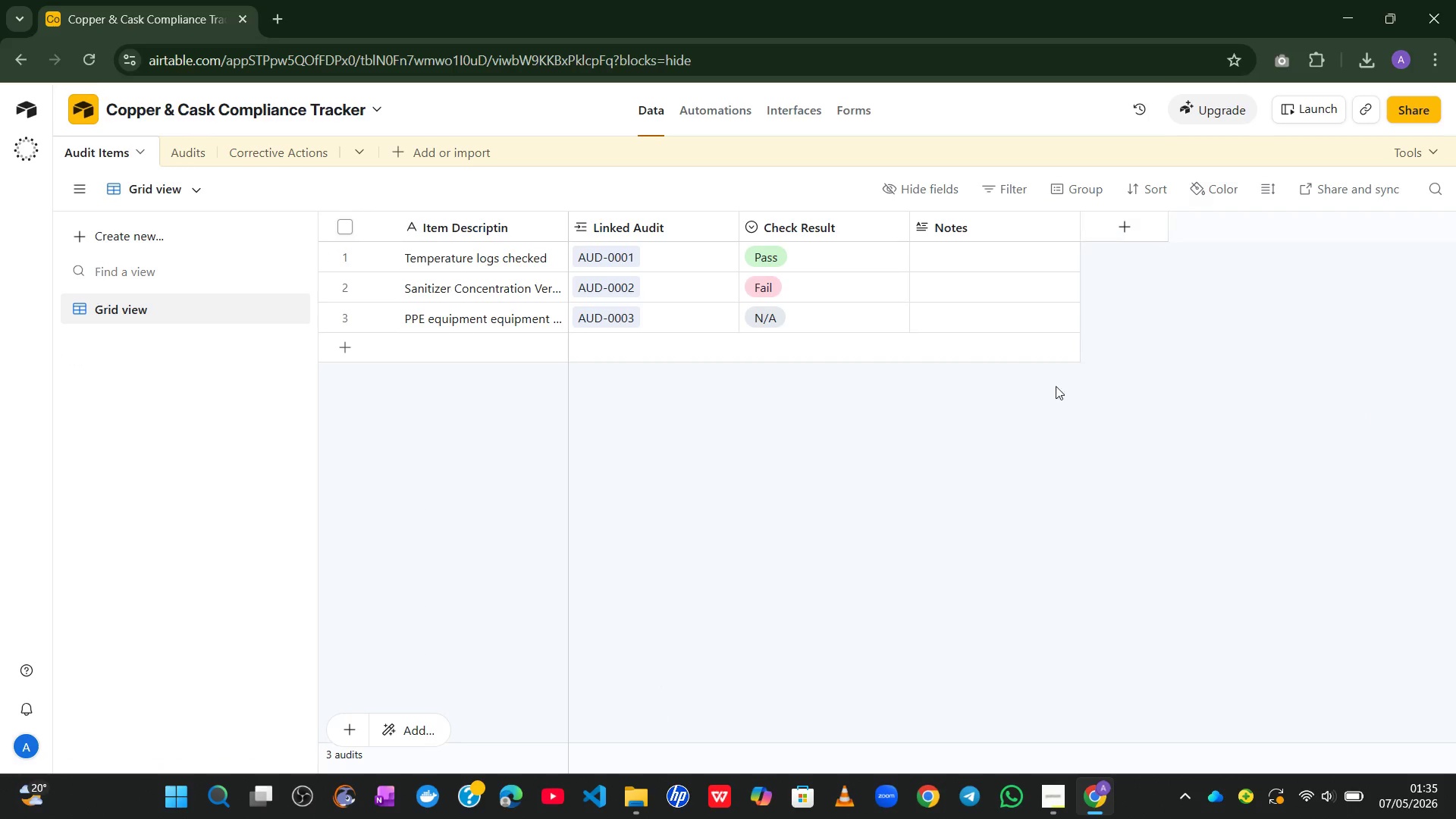 
wait(7.66)
 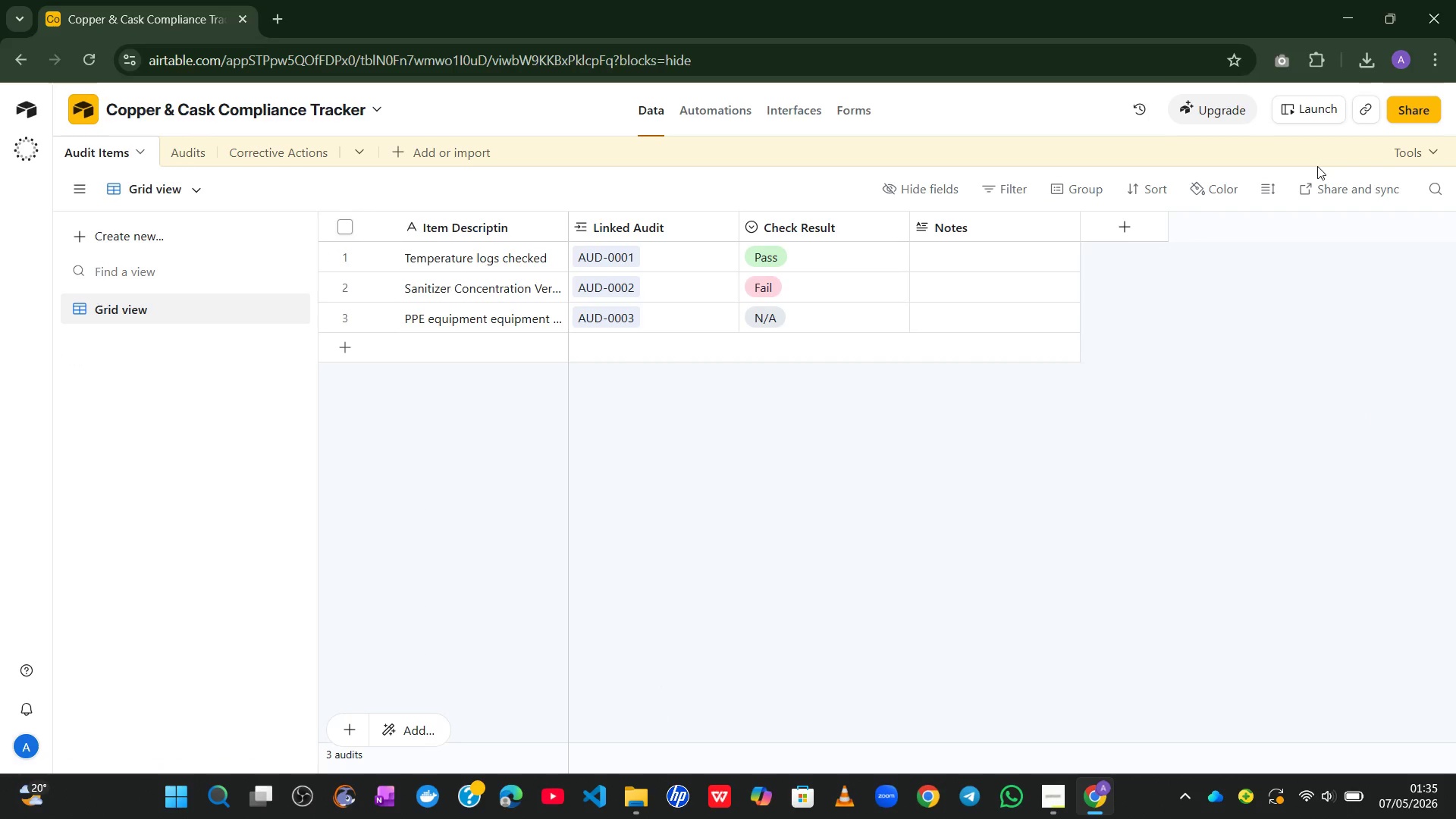 
left_click([1401, 111])
 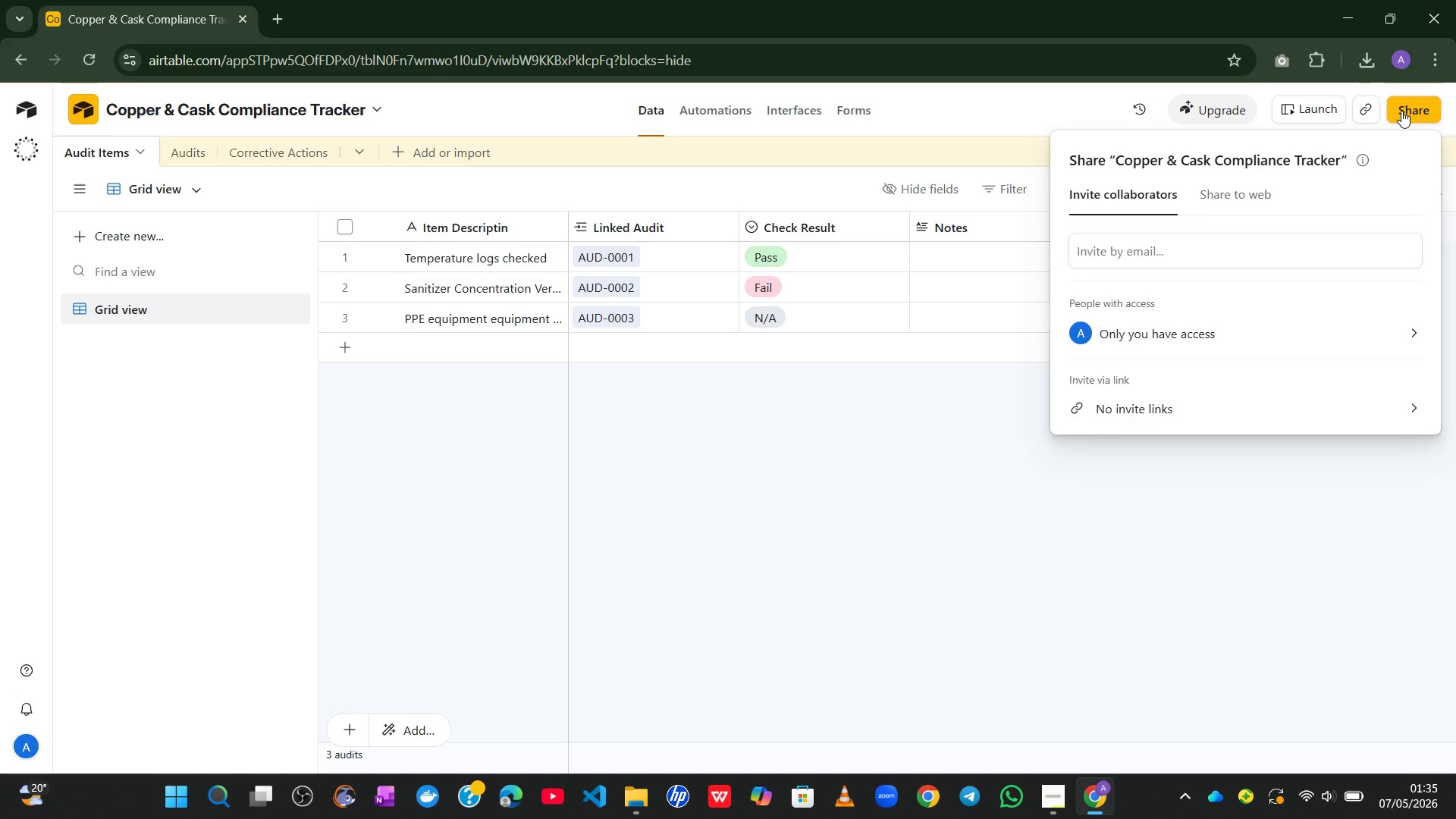 
wait(20.56)
 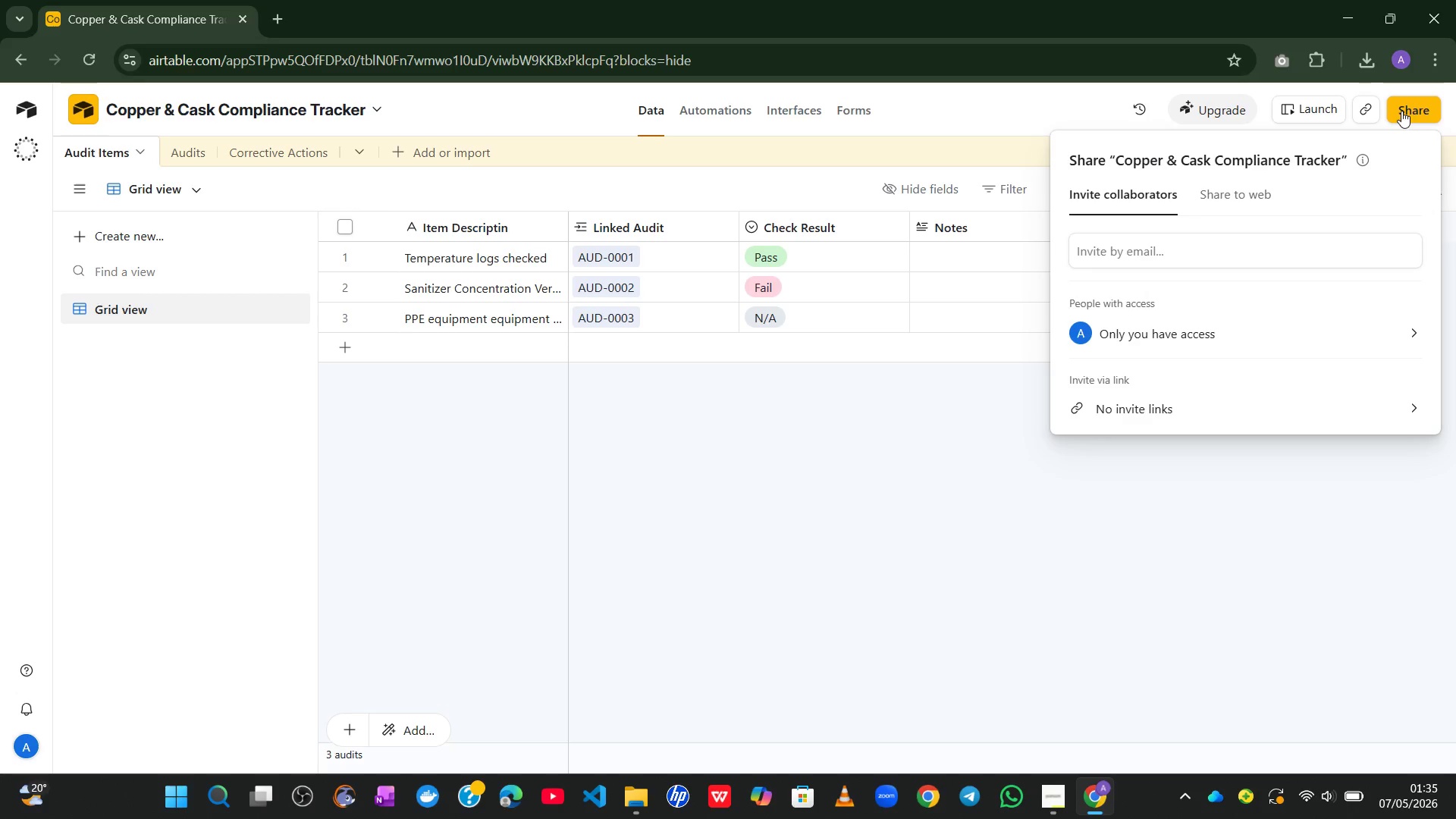 
left_click([1383, 409])
 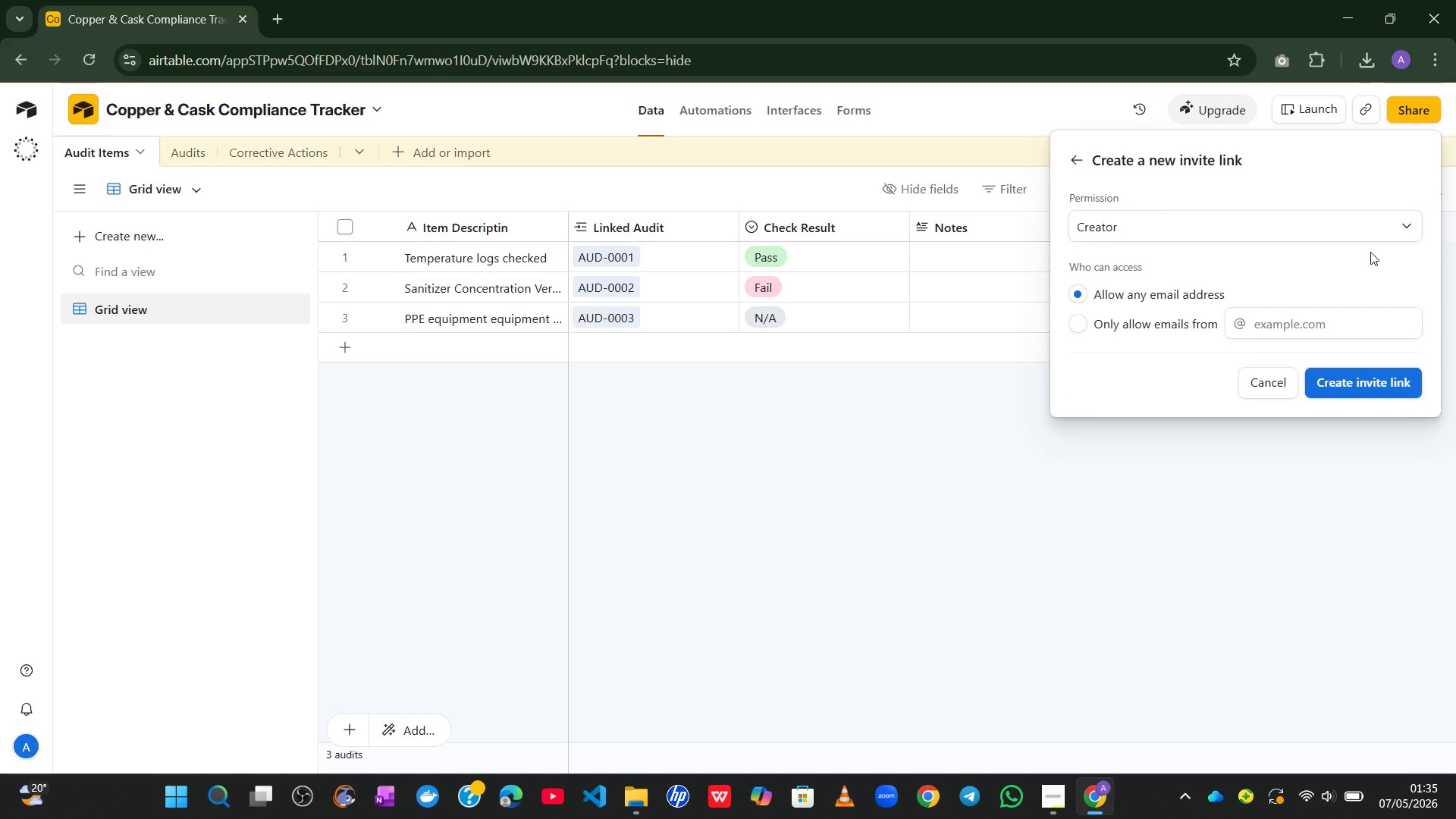 
left_click([1369, 215])
 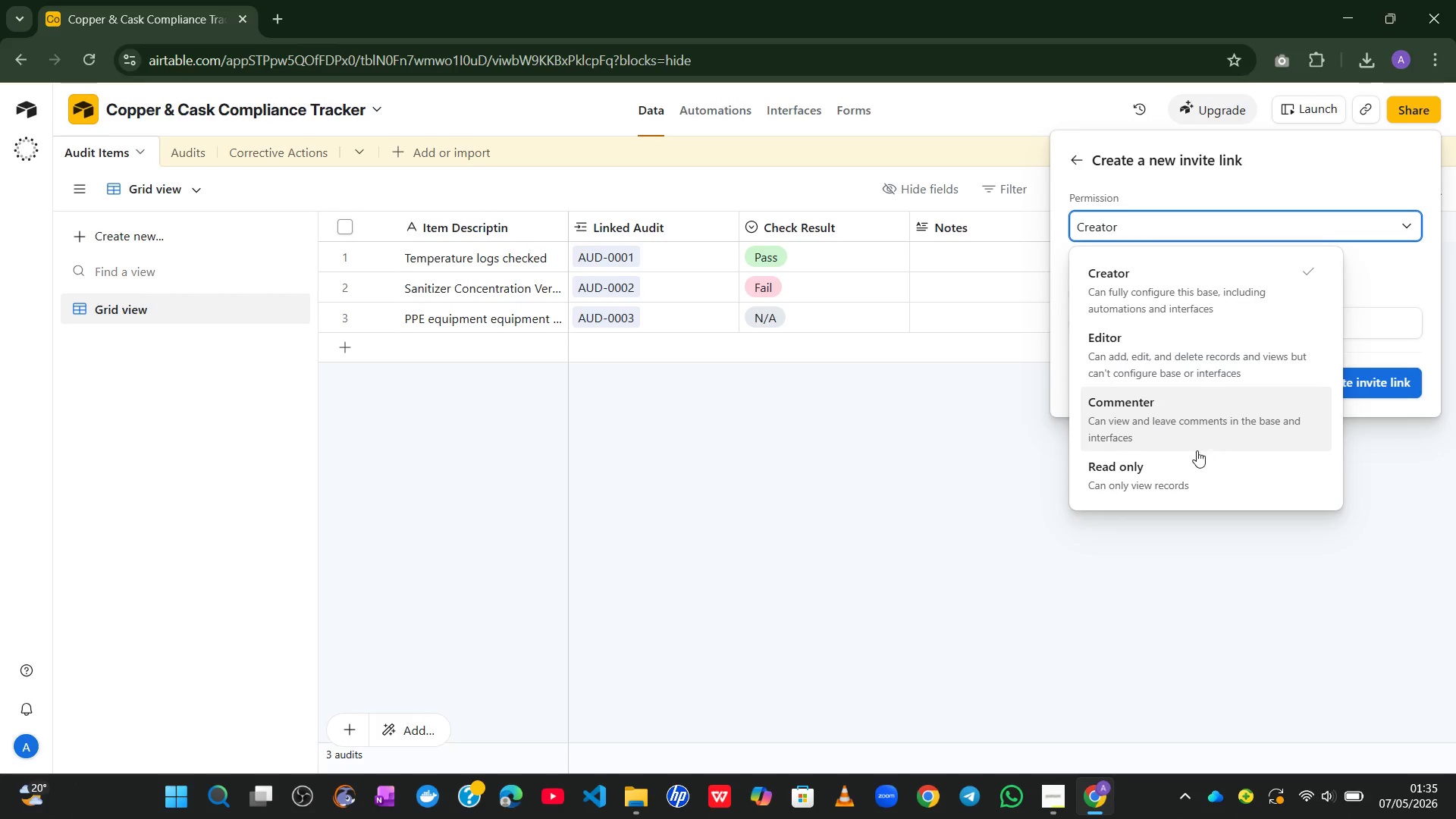 
left_click([1173, 474])
 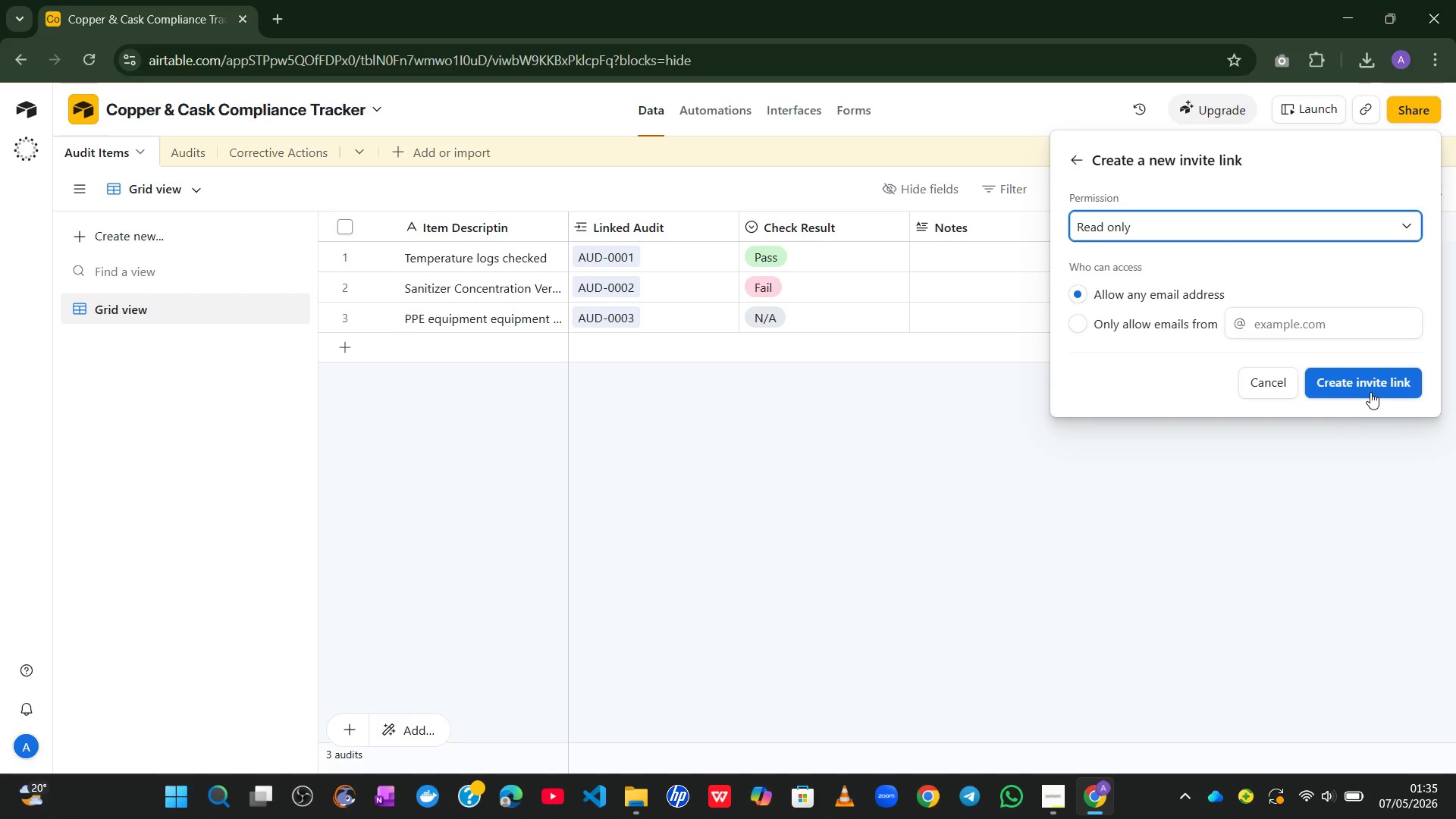 
left_click([1358, 384])
 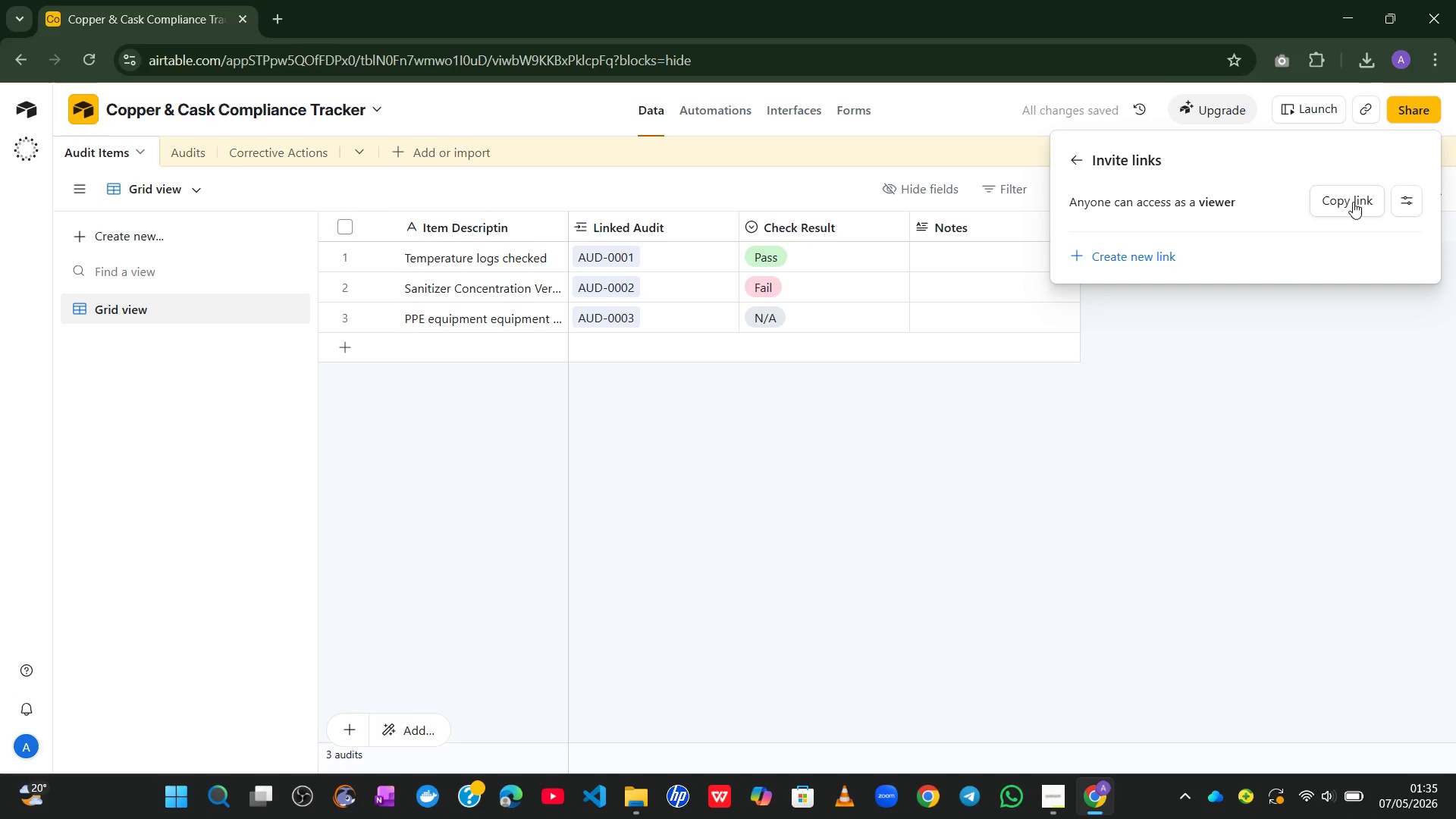 
wait(7.49)
 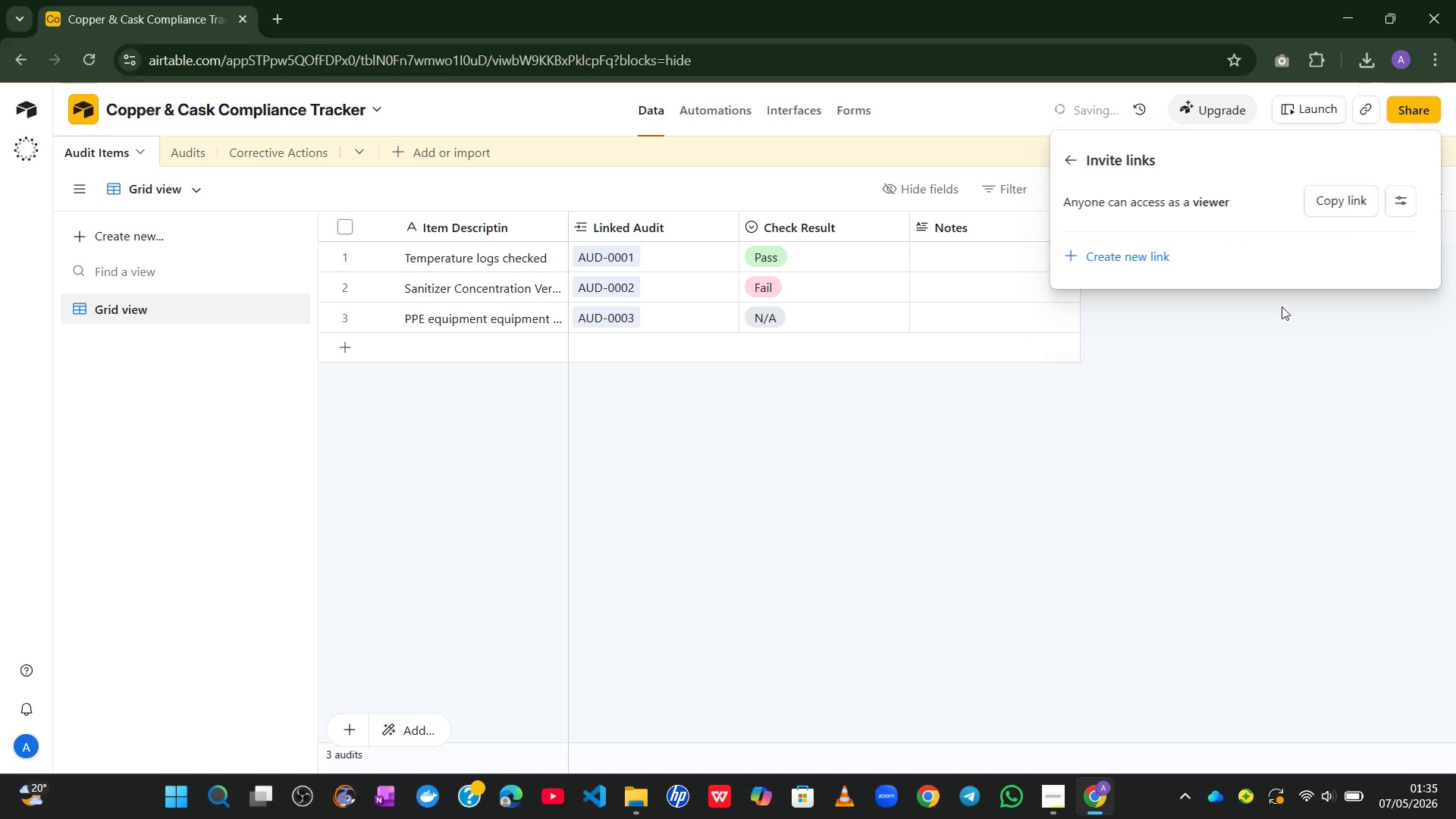 
left_click([1339, 200])
 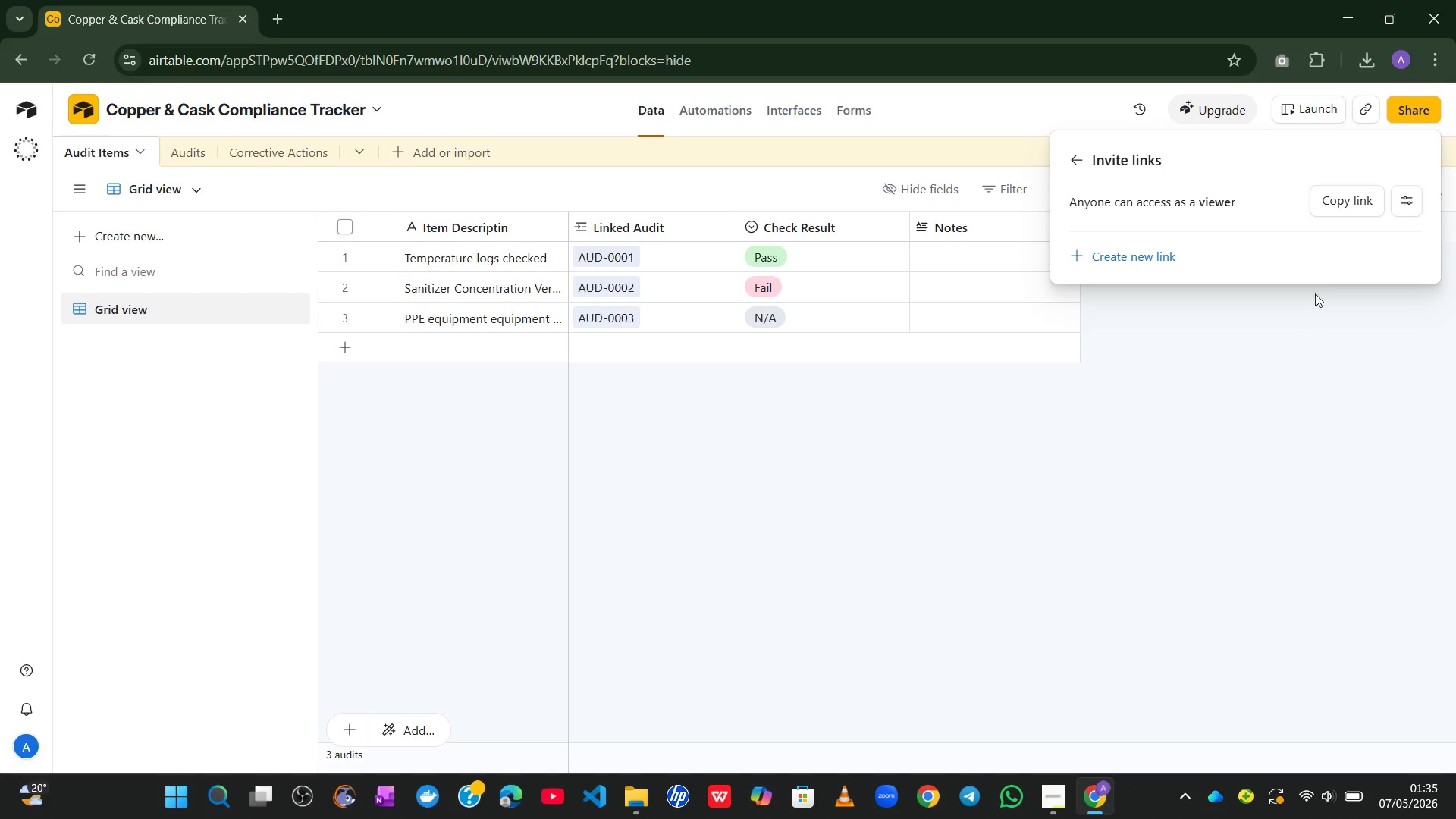 
left_click([1348, 196])
 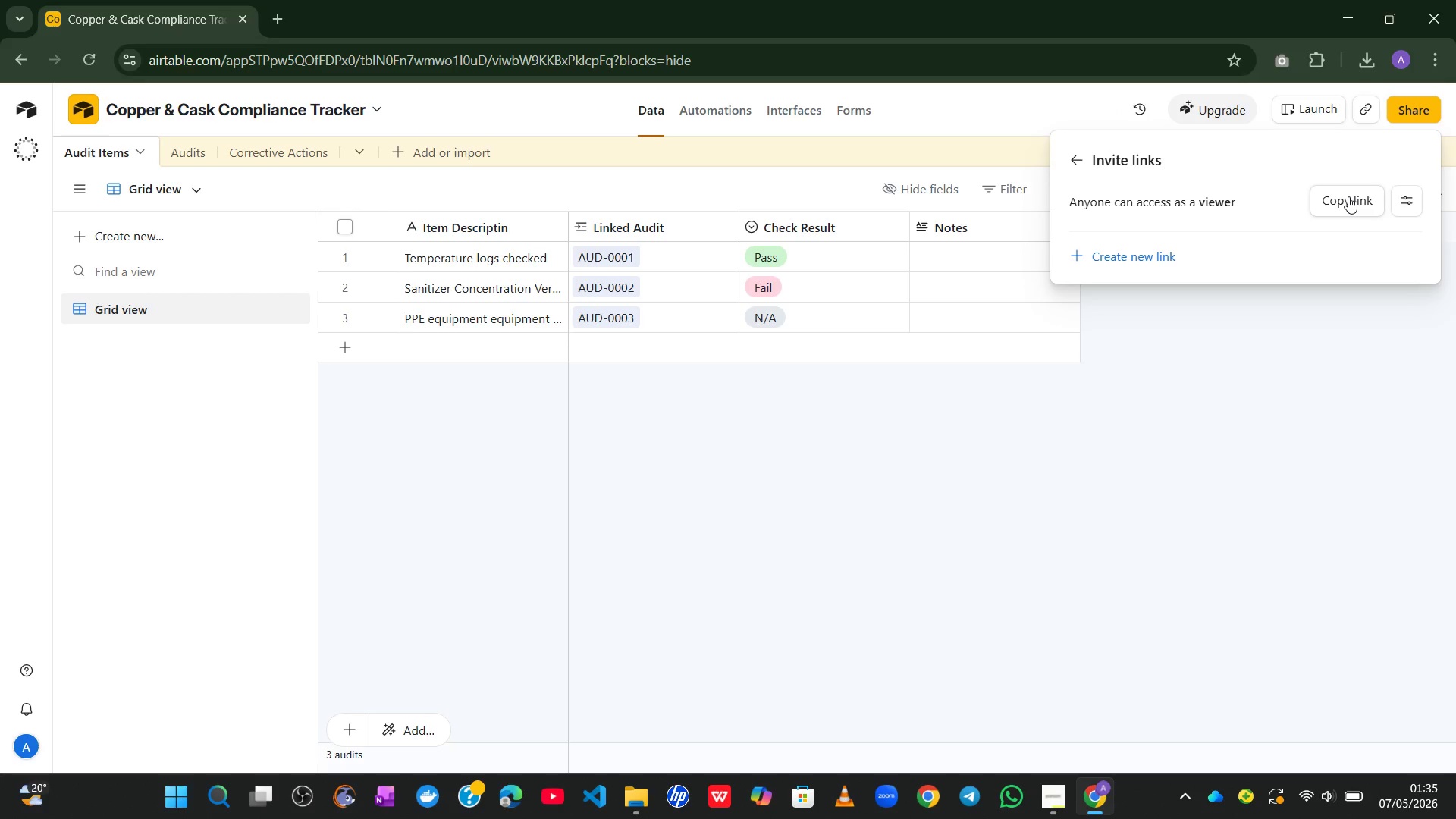 
left_click([1144, 502])
 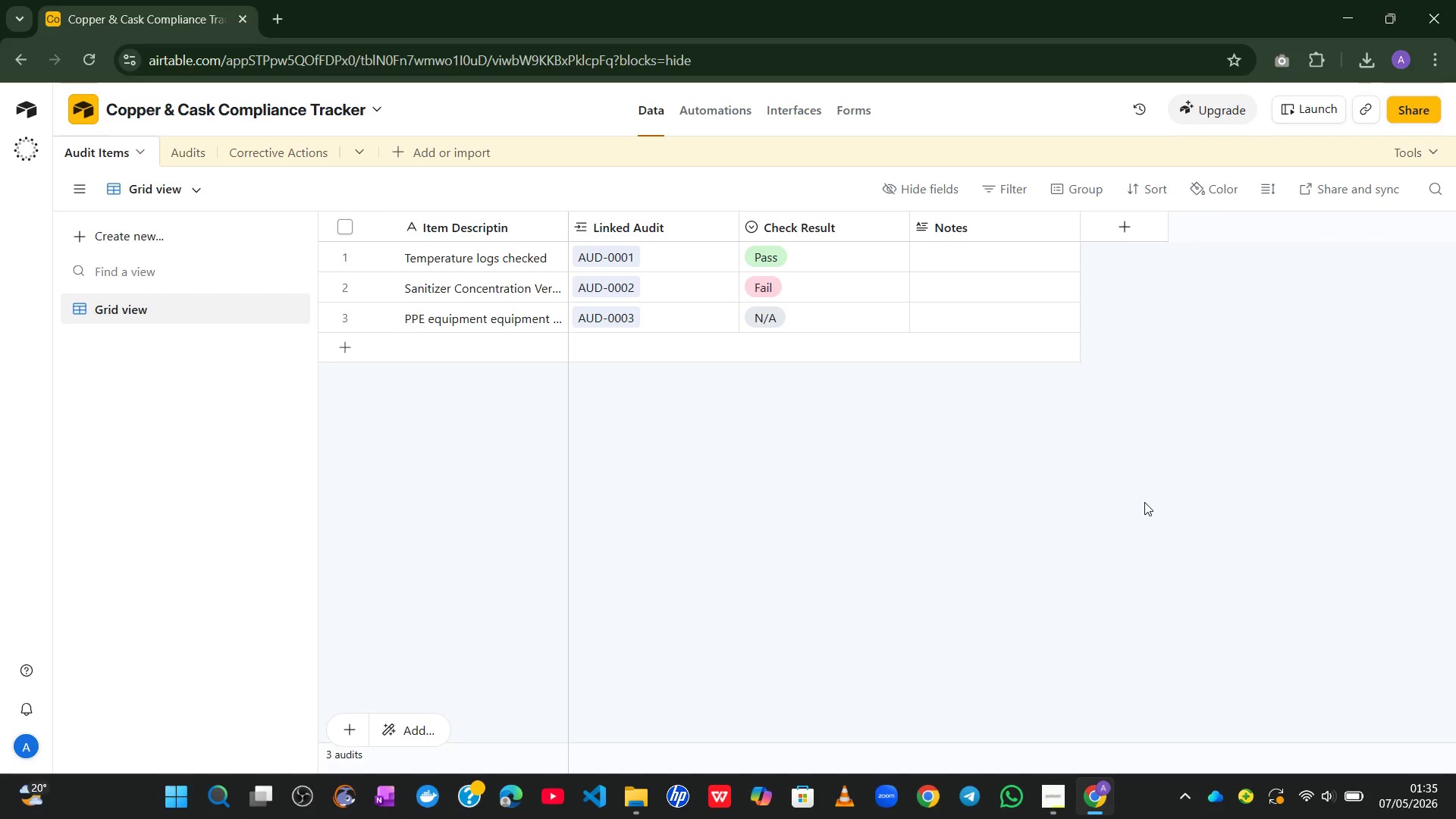 
wait(10.86)
 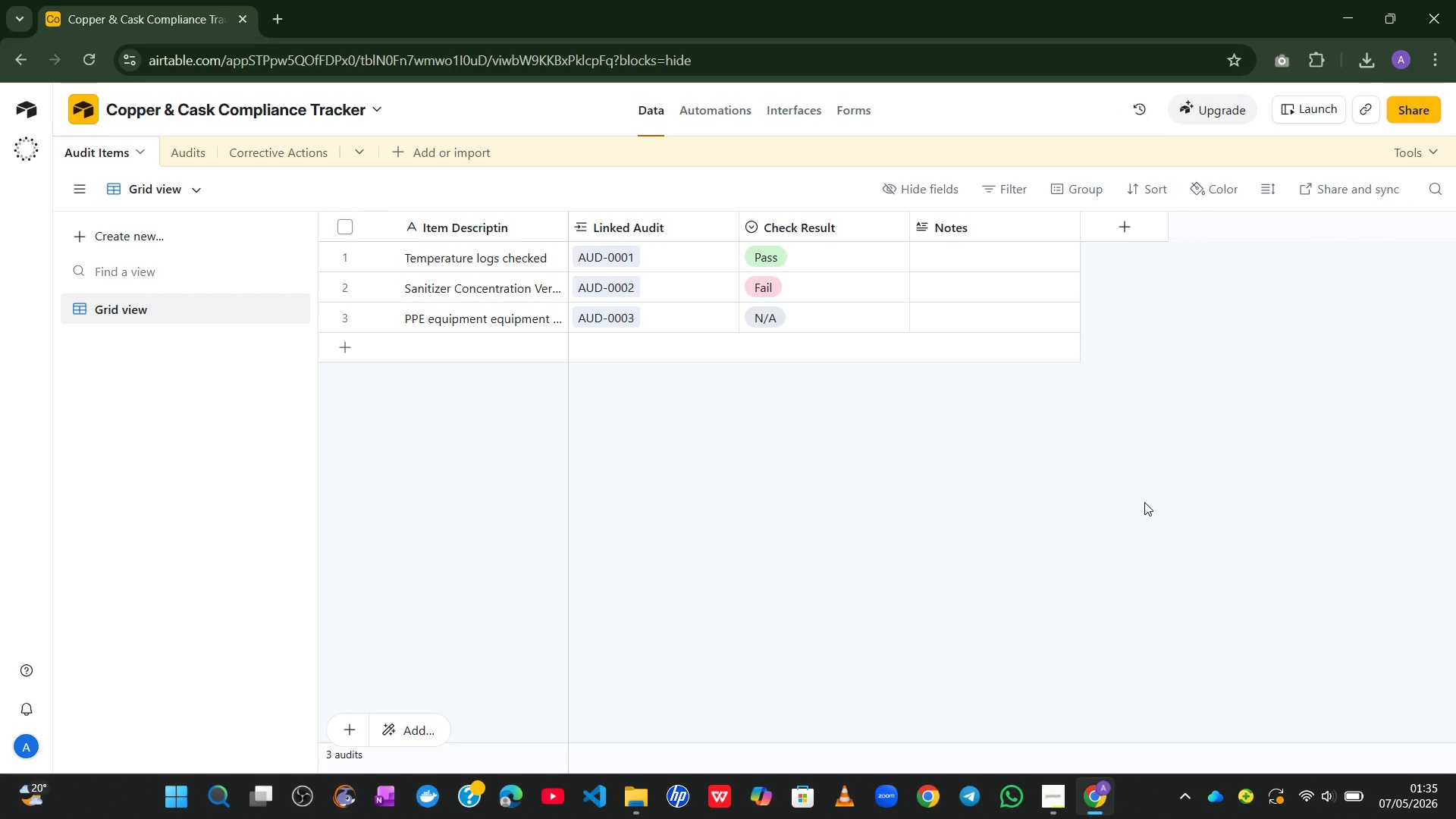 
left_click([1053, 792])